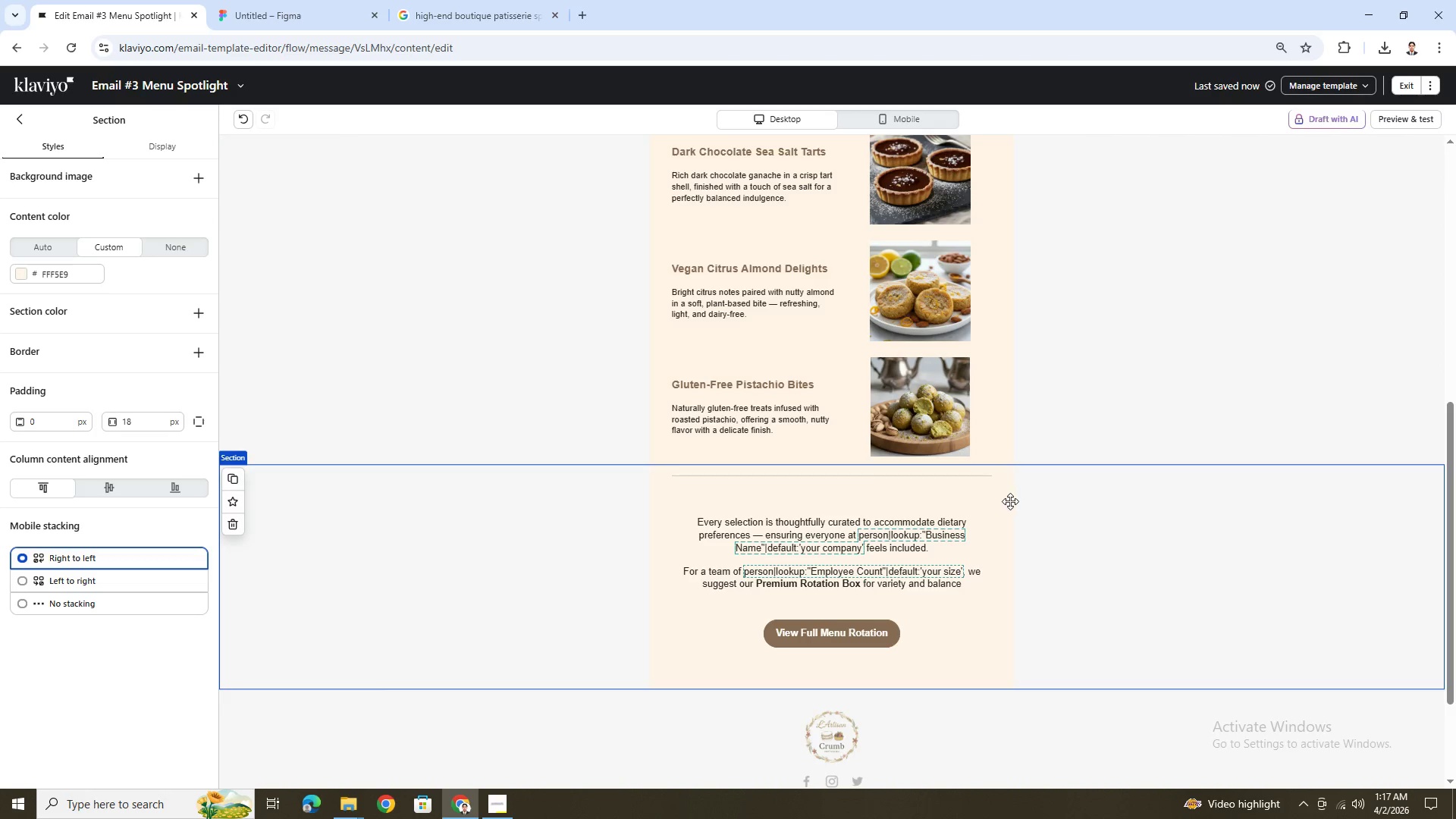 
wait(8.85)
 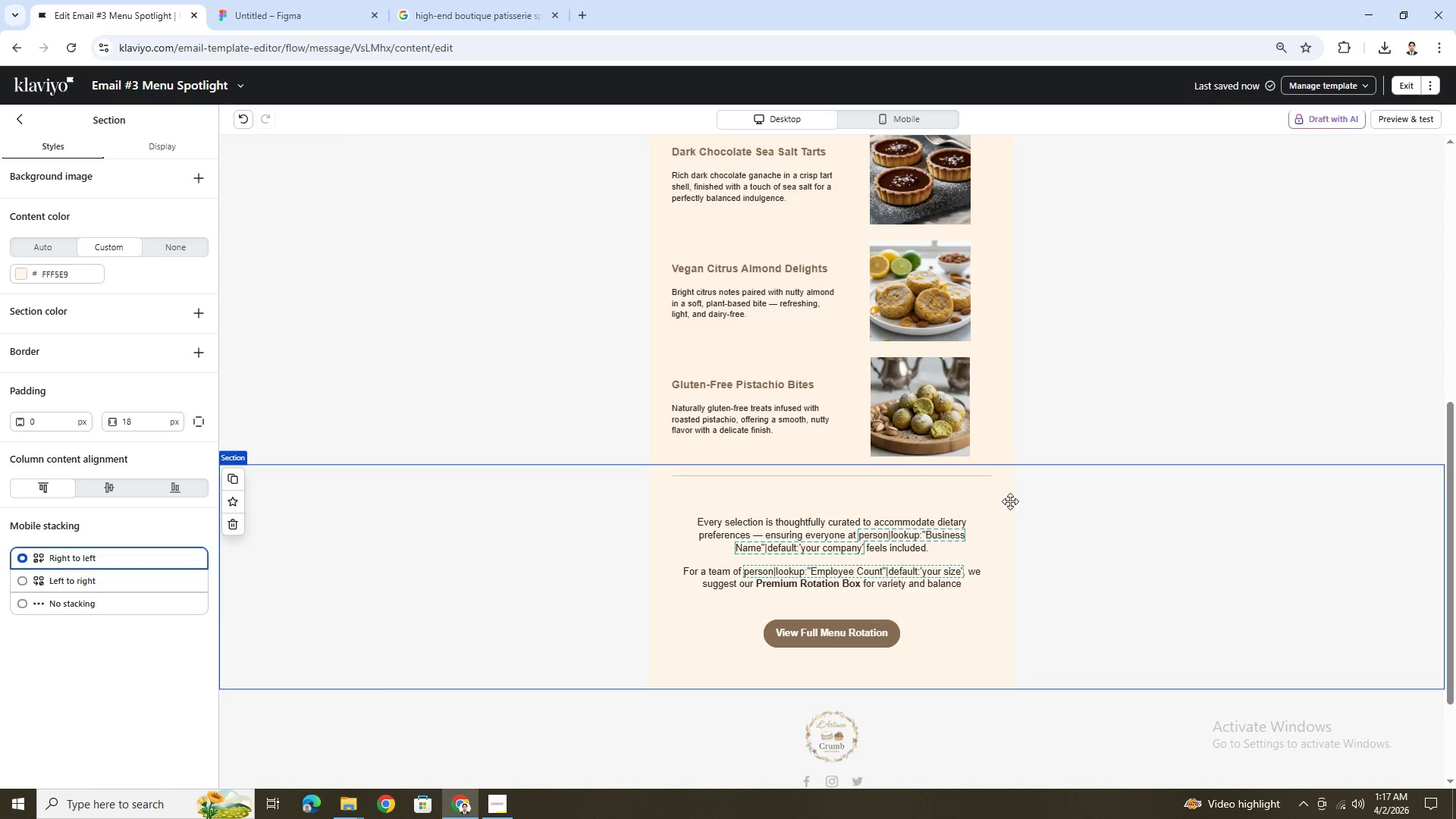 
scroll: coordinate [1013, 508], scroll_direction: up, amount: 6.0
 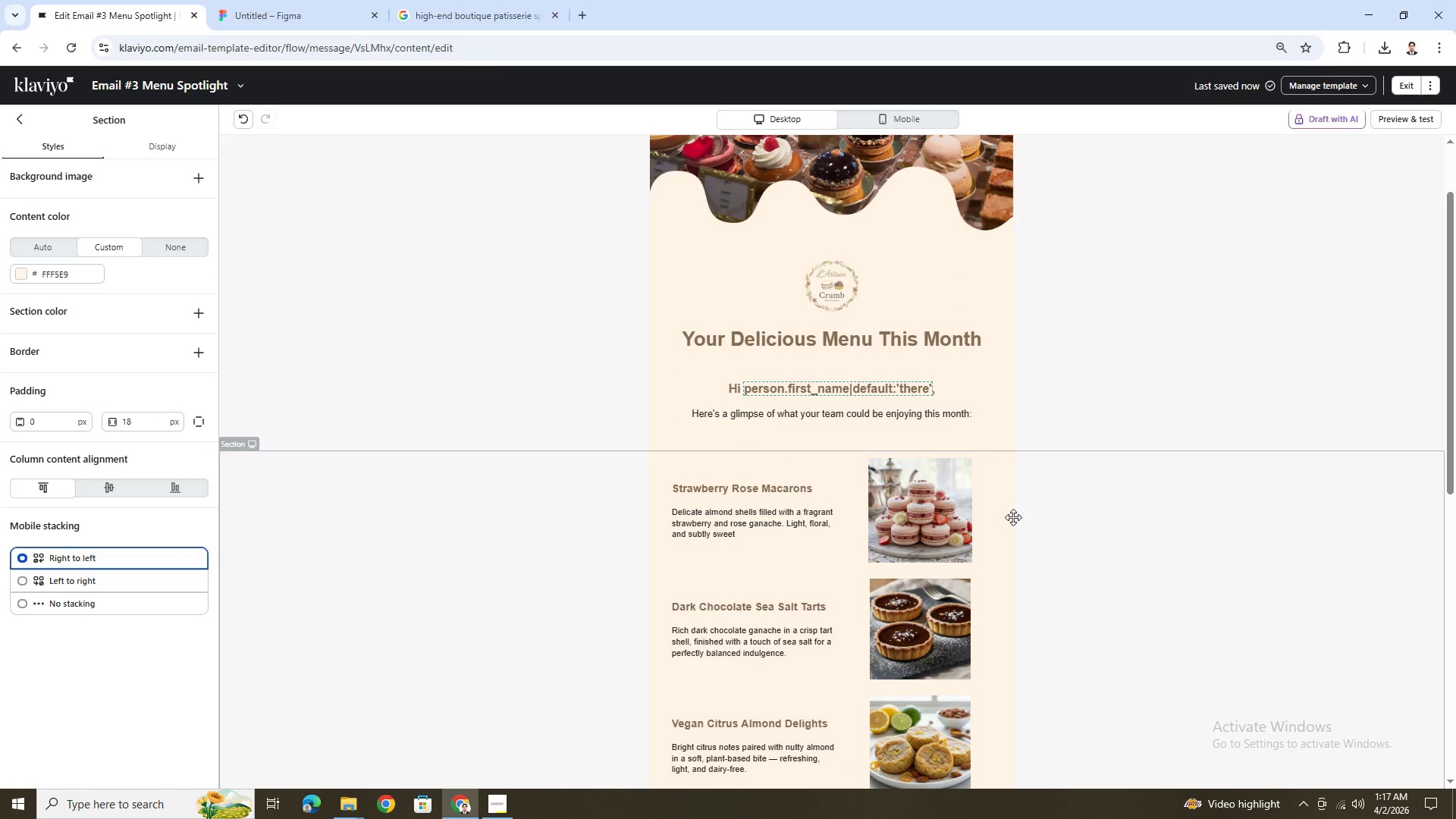 
scroll: coordinate [1013, 519], scroll_direction: down, amount: 7.0
 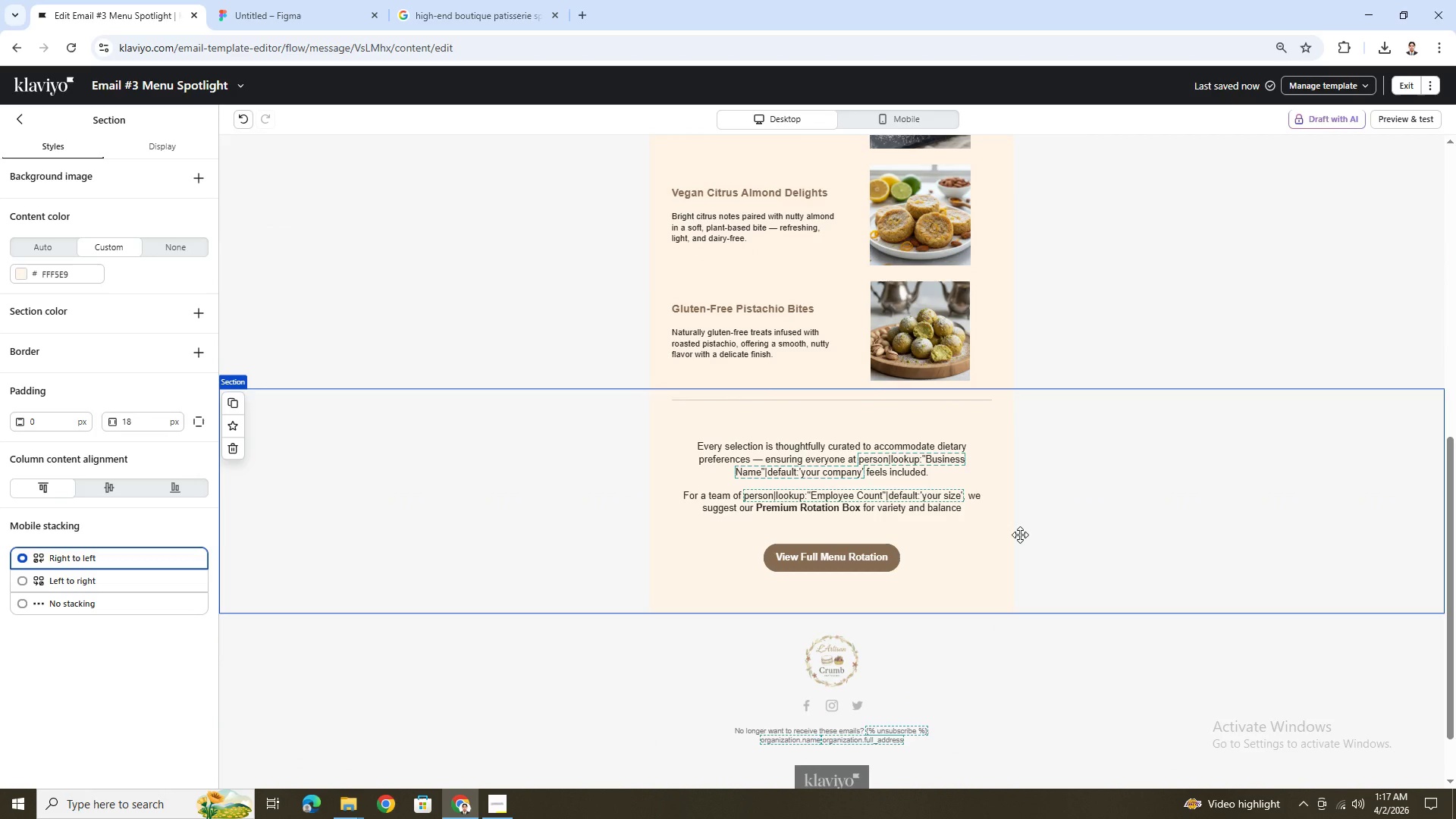 
scroll: coordinate [1020, 535], scroll_direction: up, amount: 3.0
 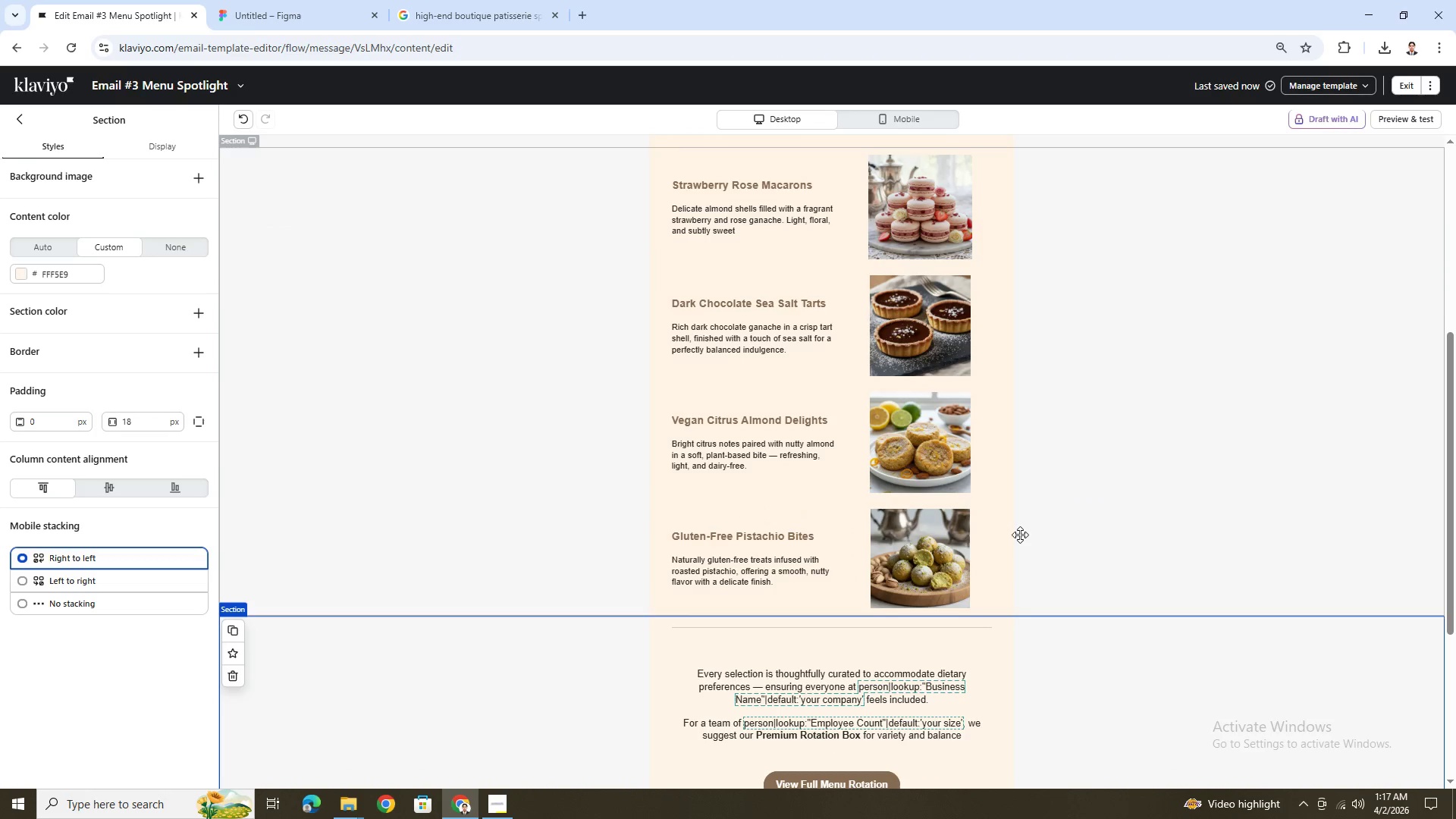 
scroll: coordinate [1020, 535], scroll_direction: down, amount: 4.0
 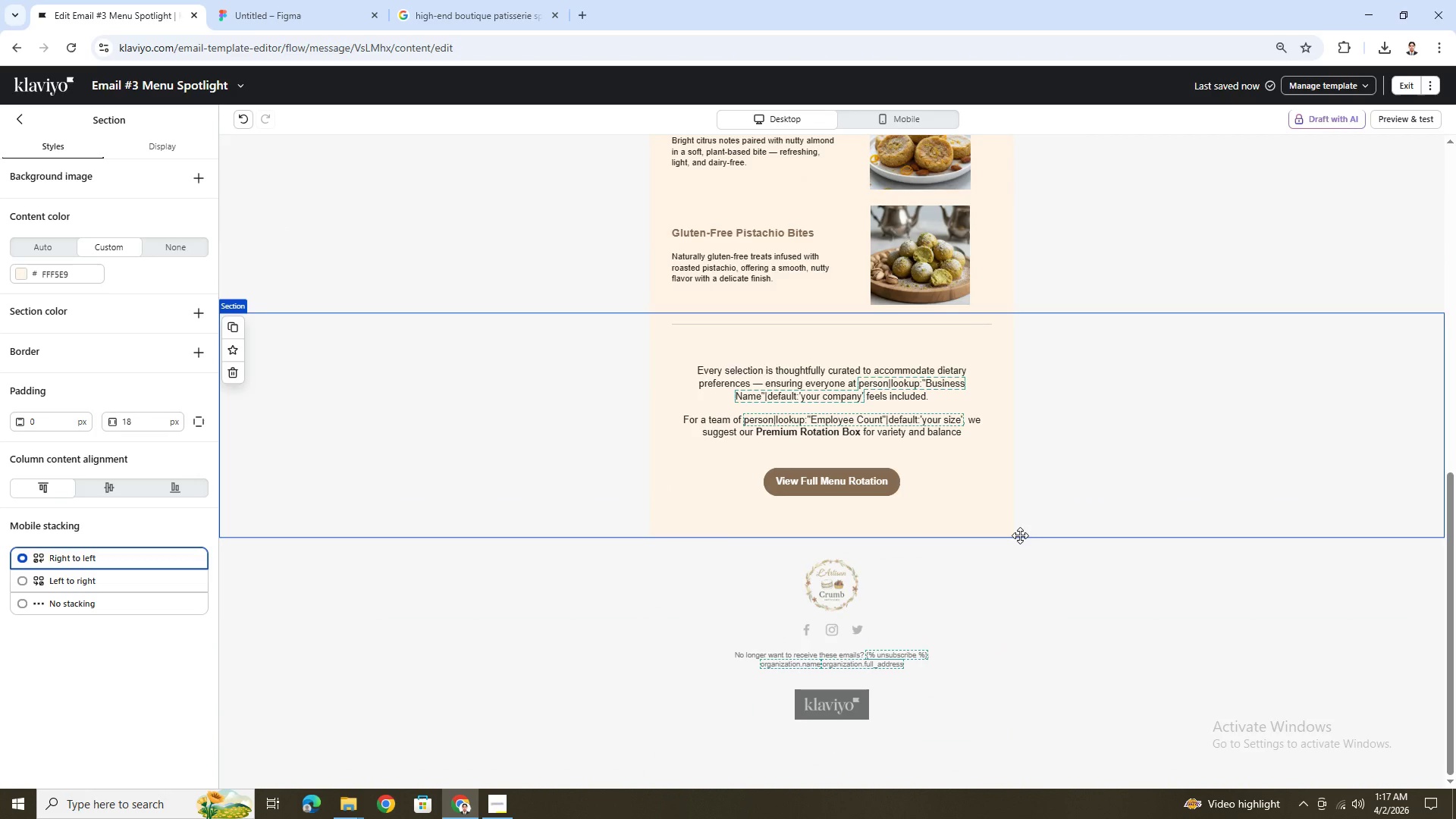 
scroll: coordinate [1020, 536], scroll_direction: up, amount: 8.0
 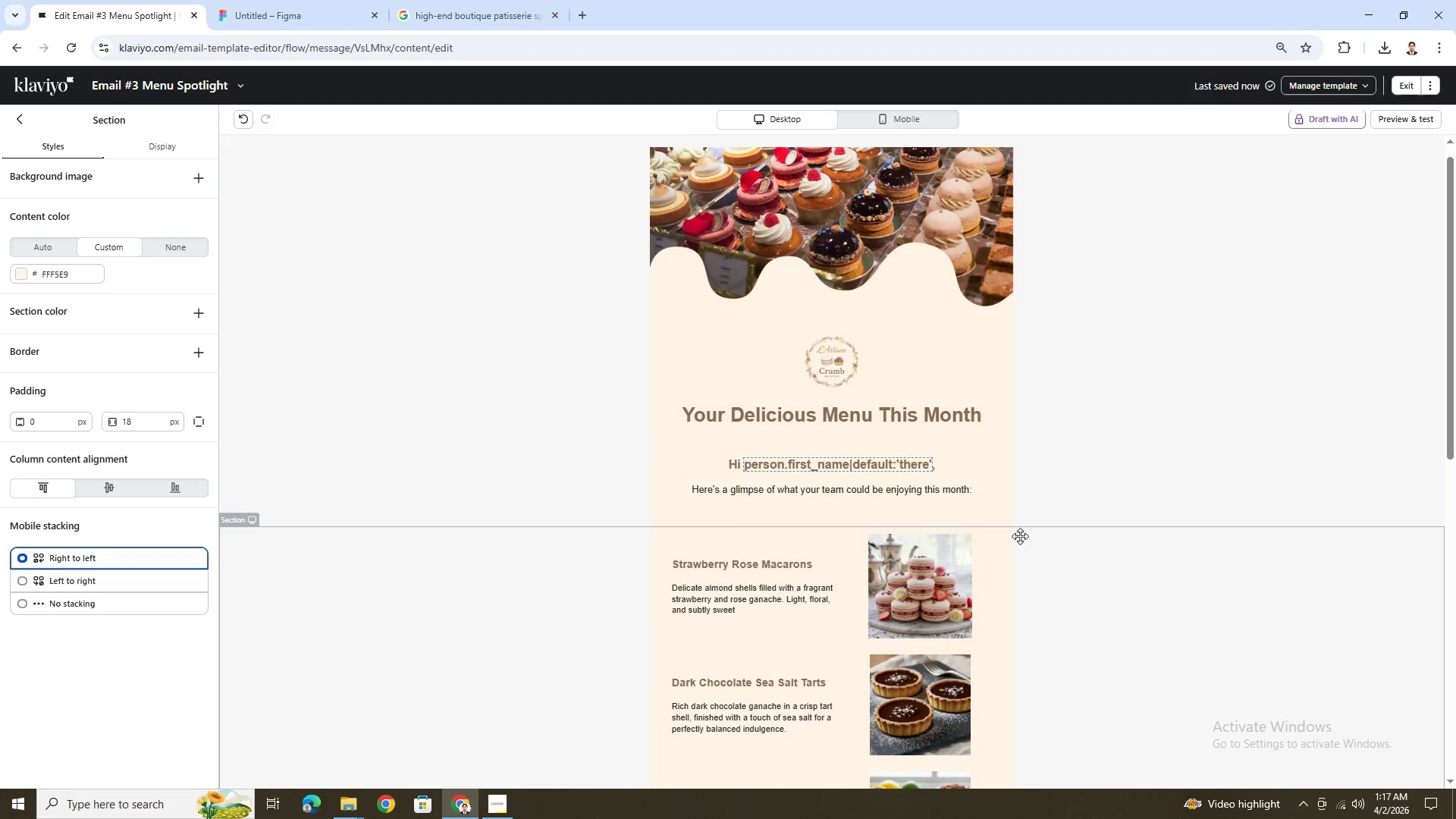 
scroll: coordinate [1020, 536], scroll_direction: down, amount: 5.0
 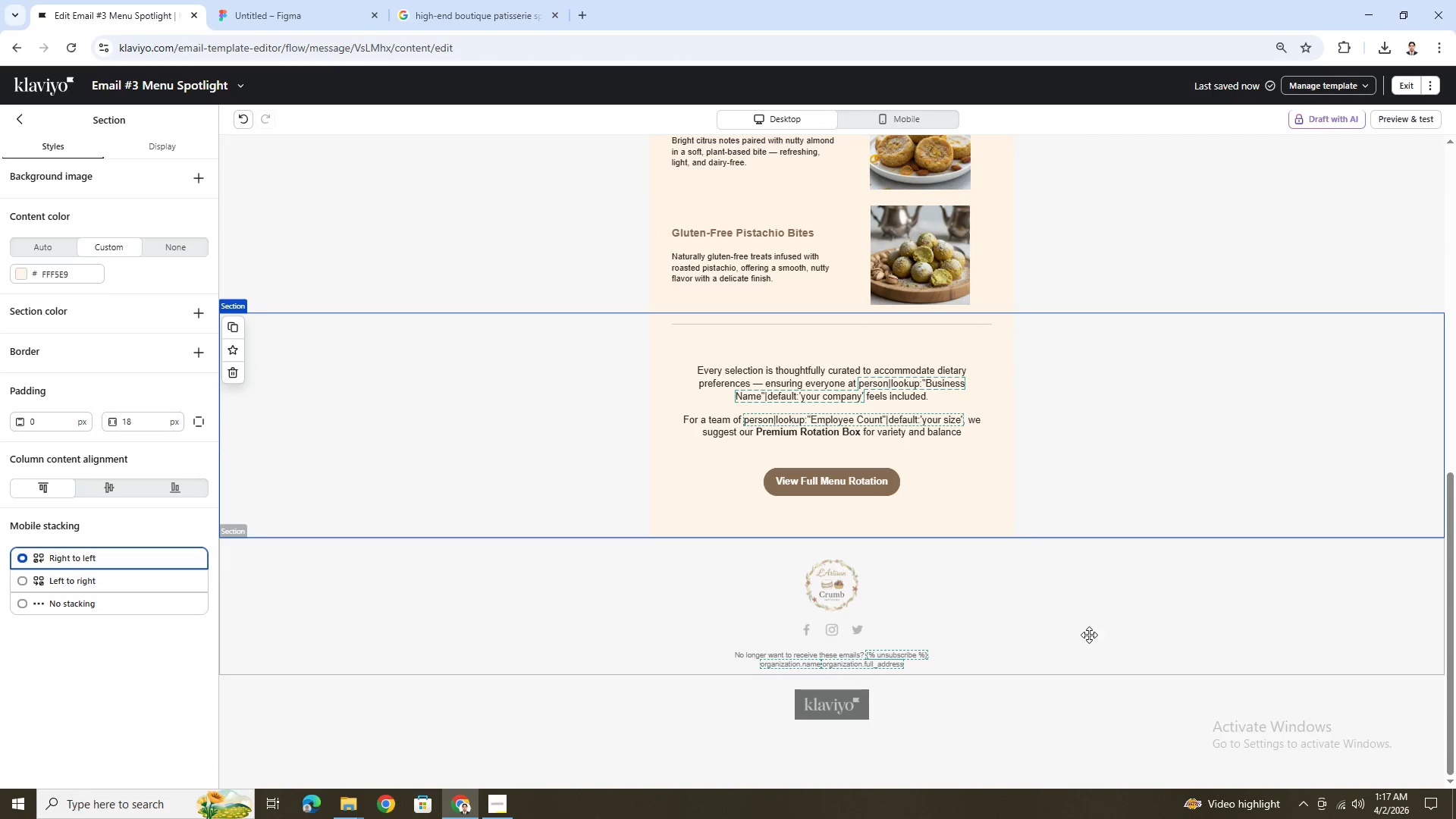 
scroll: coordinate [1094, 610], scroll_direction: up, amount: 8.0
 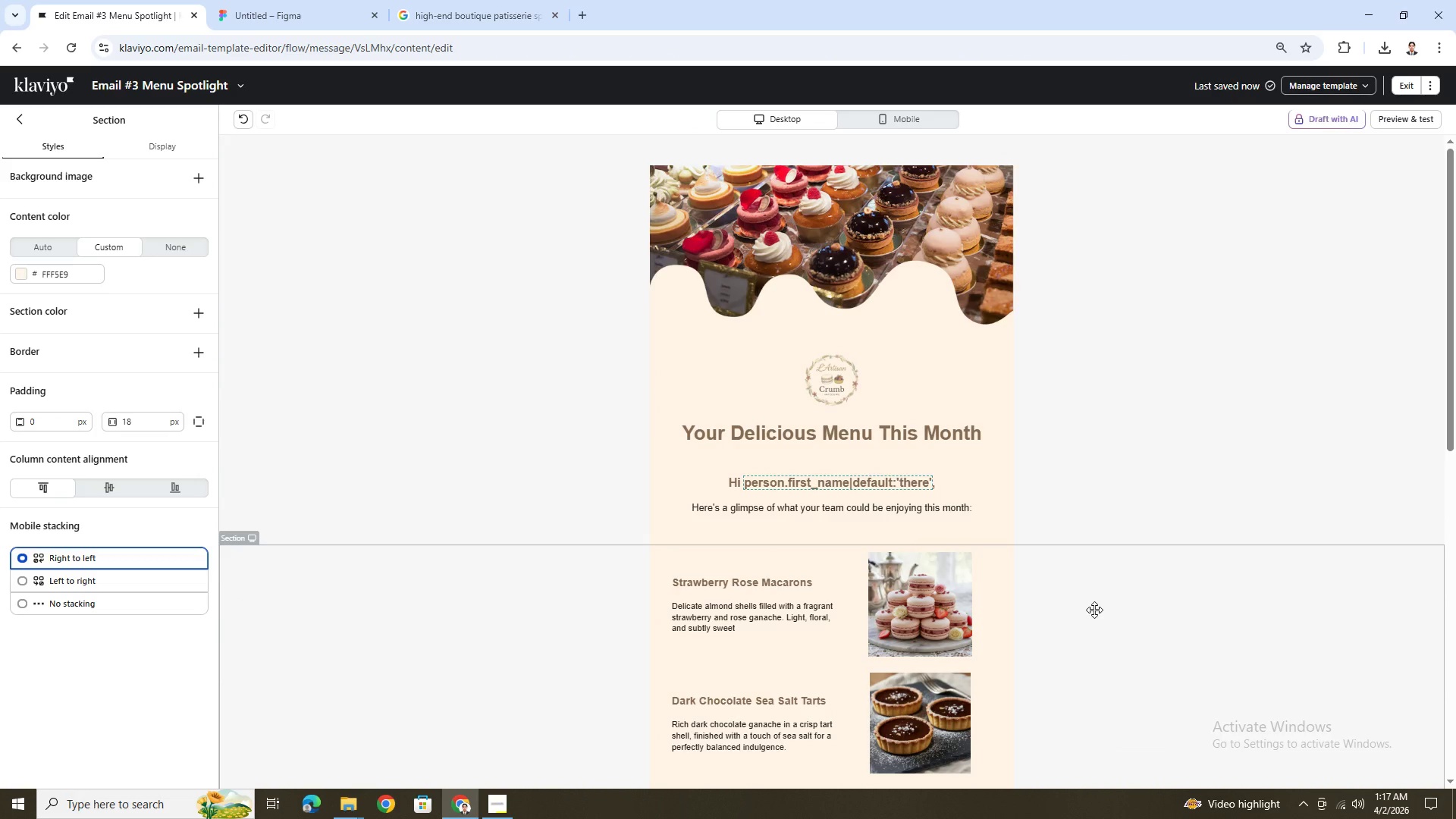 
wait(5.3)
 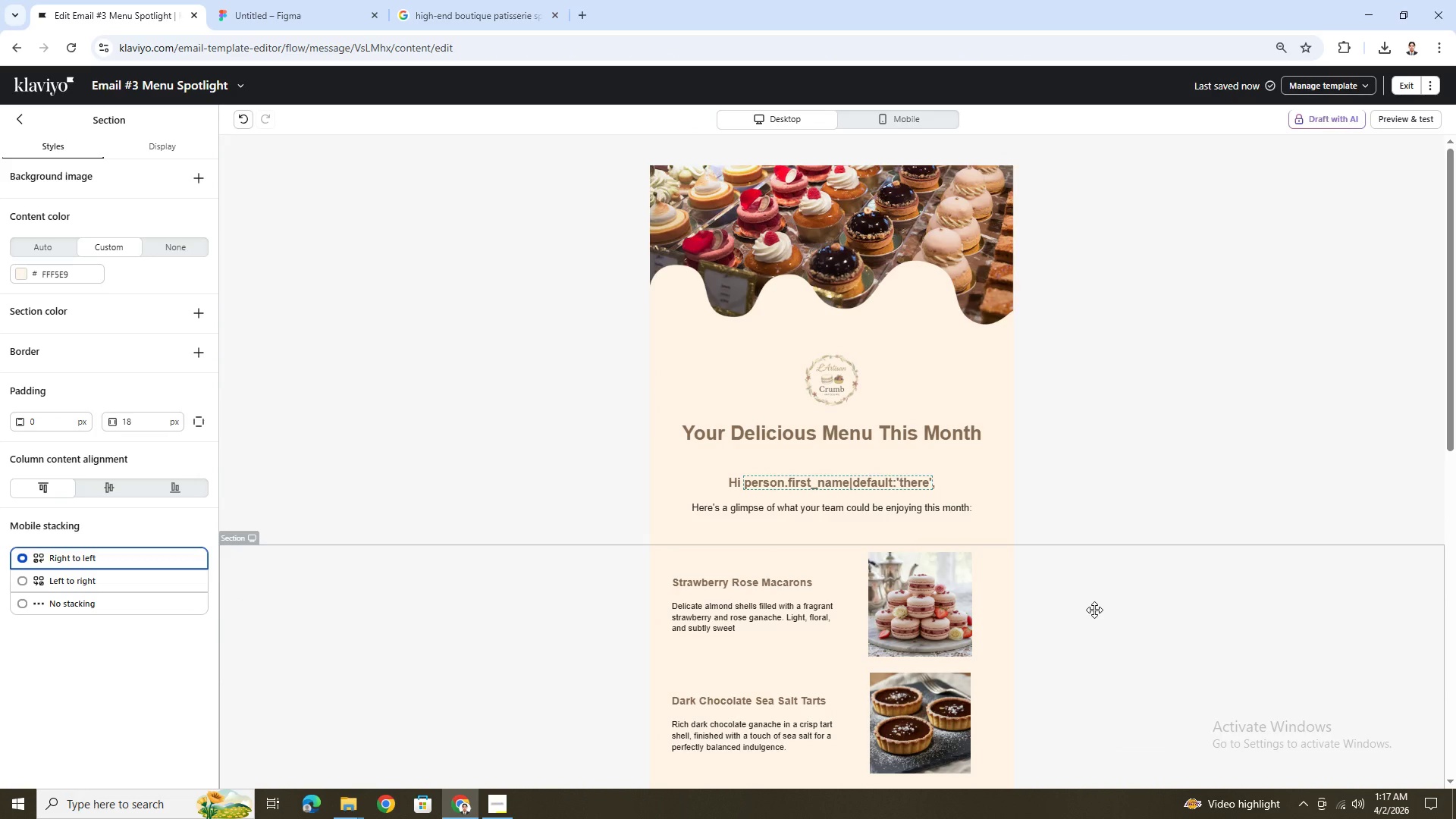 
scroll: coordinate [1094, 610], scroll_direction: down, amount: 6.0
 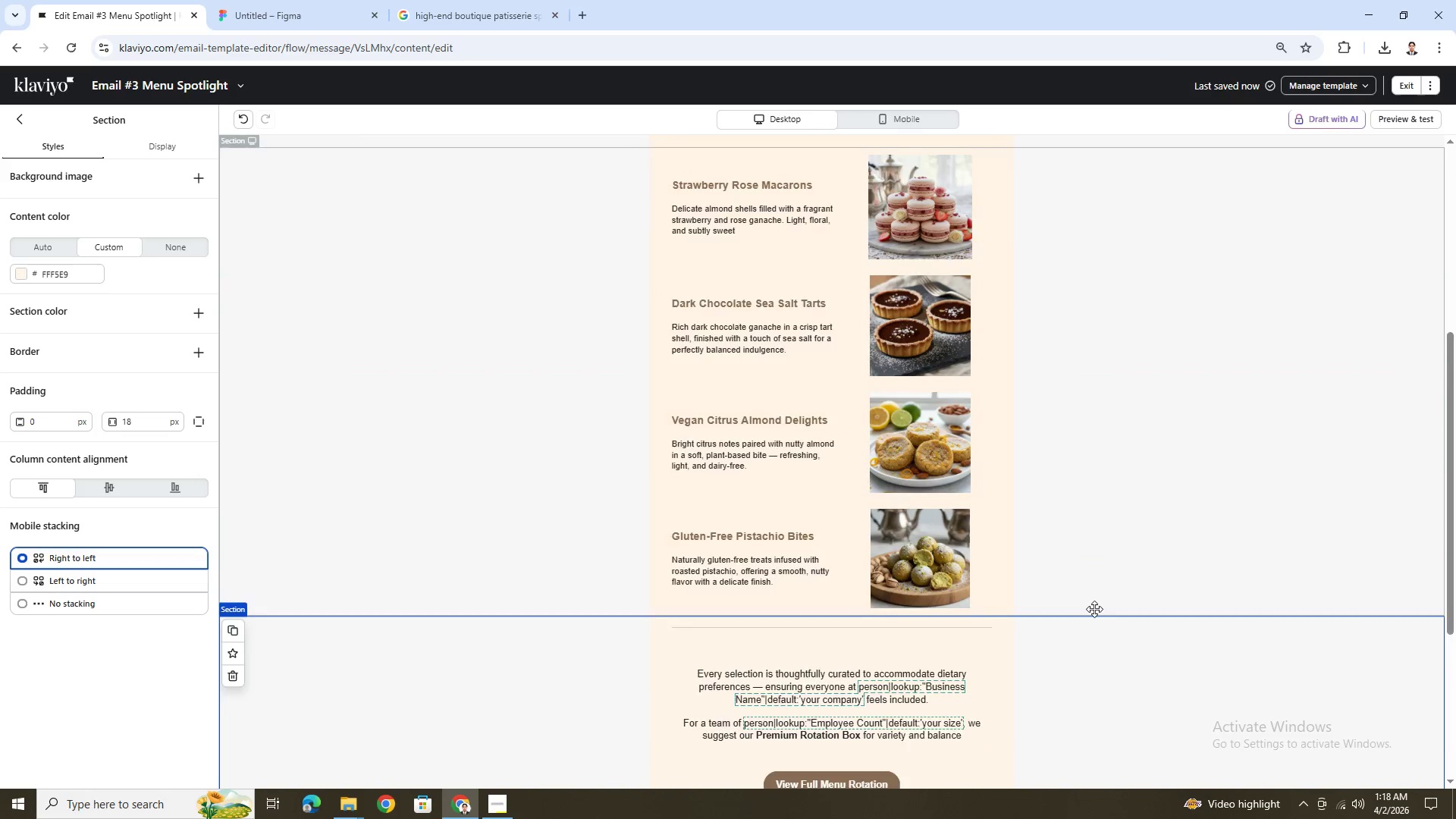 
scroll: coordinate [1094, 609], scroll_direction: up, amount: 5.0
 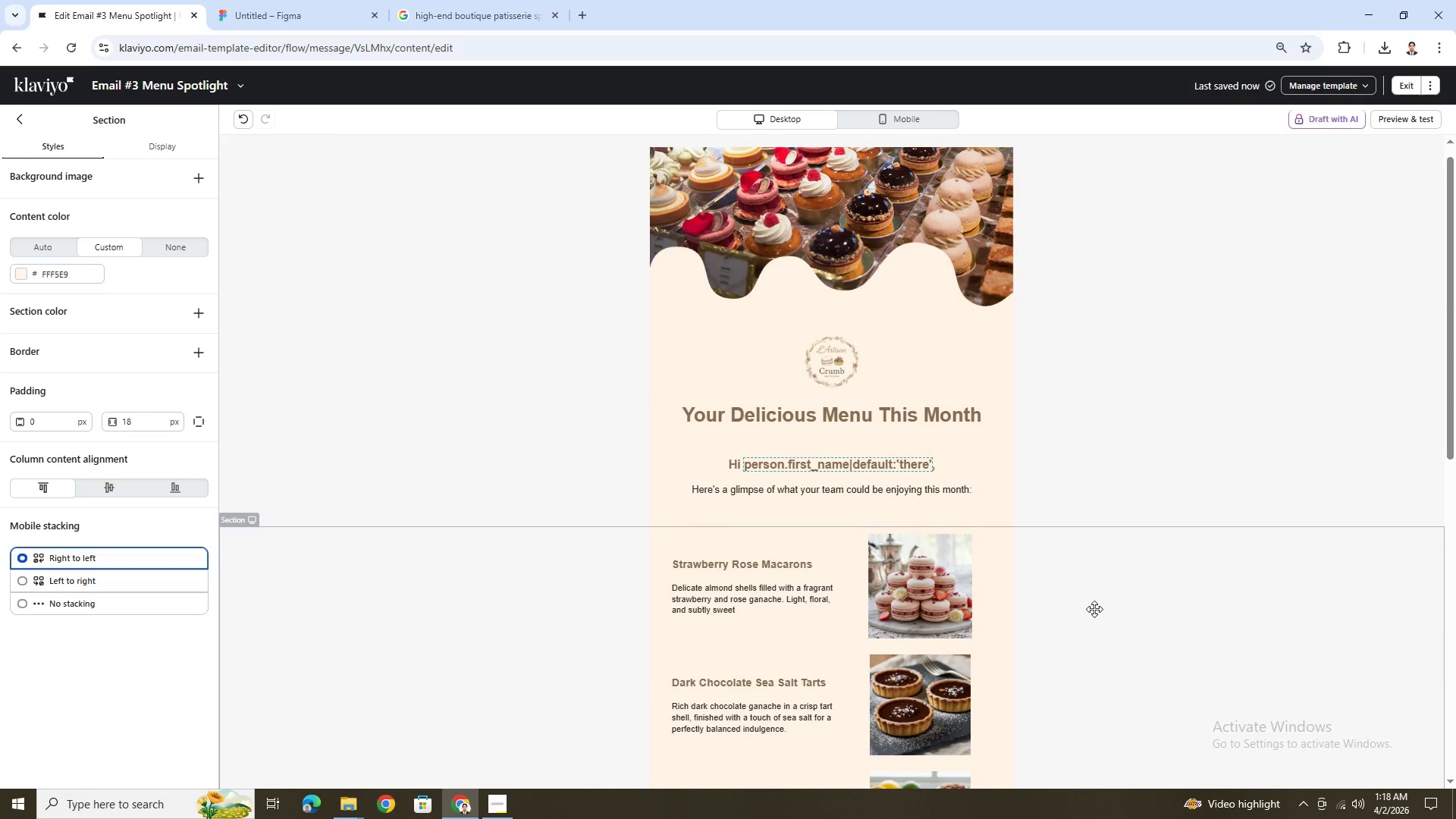 
scroll: coordinate [1094, 609], scroll_direction: down, amount: 3.0
 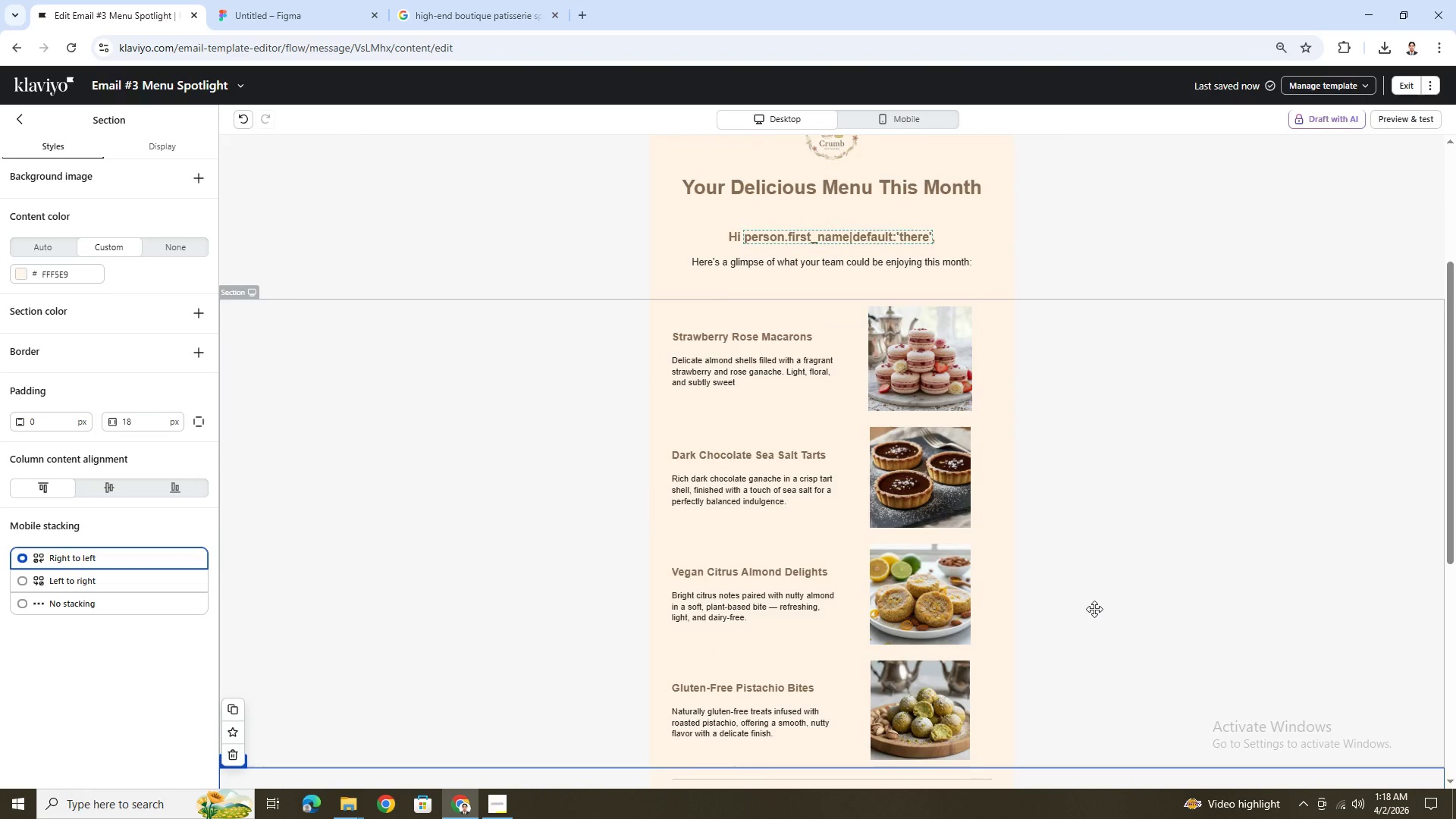 
scroll: coordinate [1094, 609], scroll_direction: up, amount: 2.0
 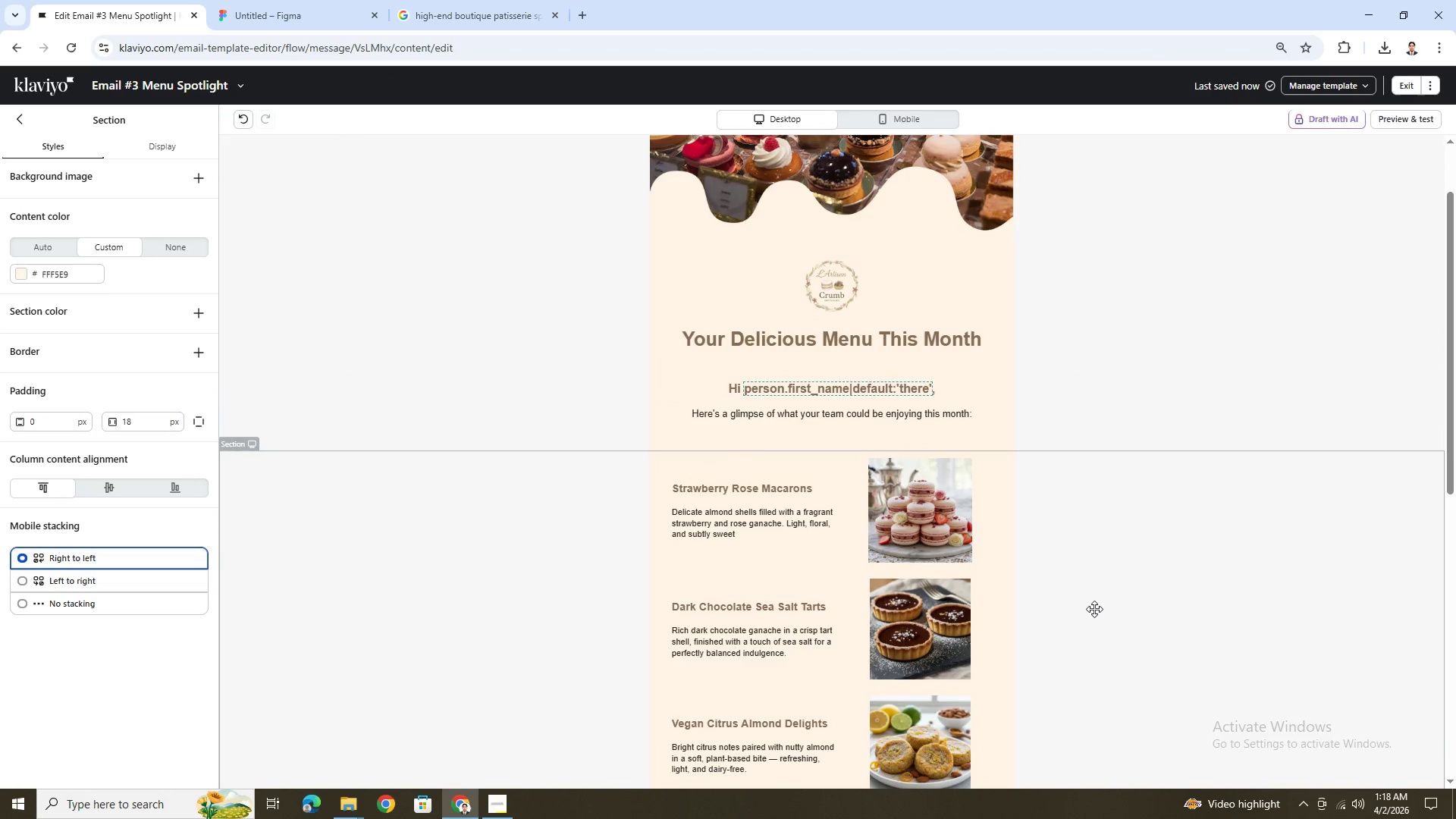 
scroll: coordinate [1094, 609], scroll_direction: down, amount: 1.0
 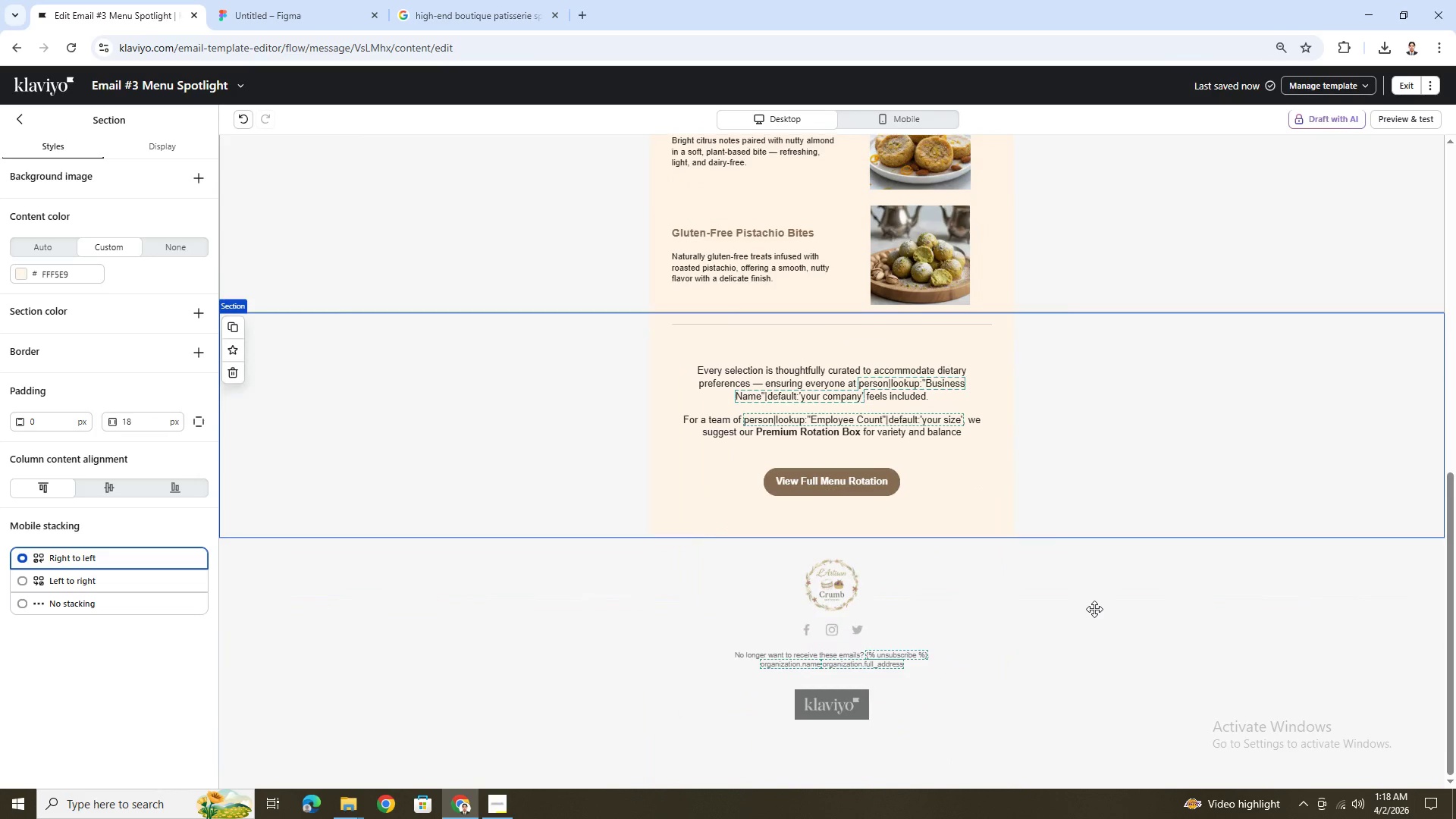 
scroll: coordinate [1094, 609], scroll_direction: up, amount: 11.0
 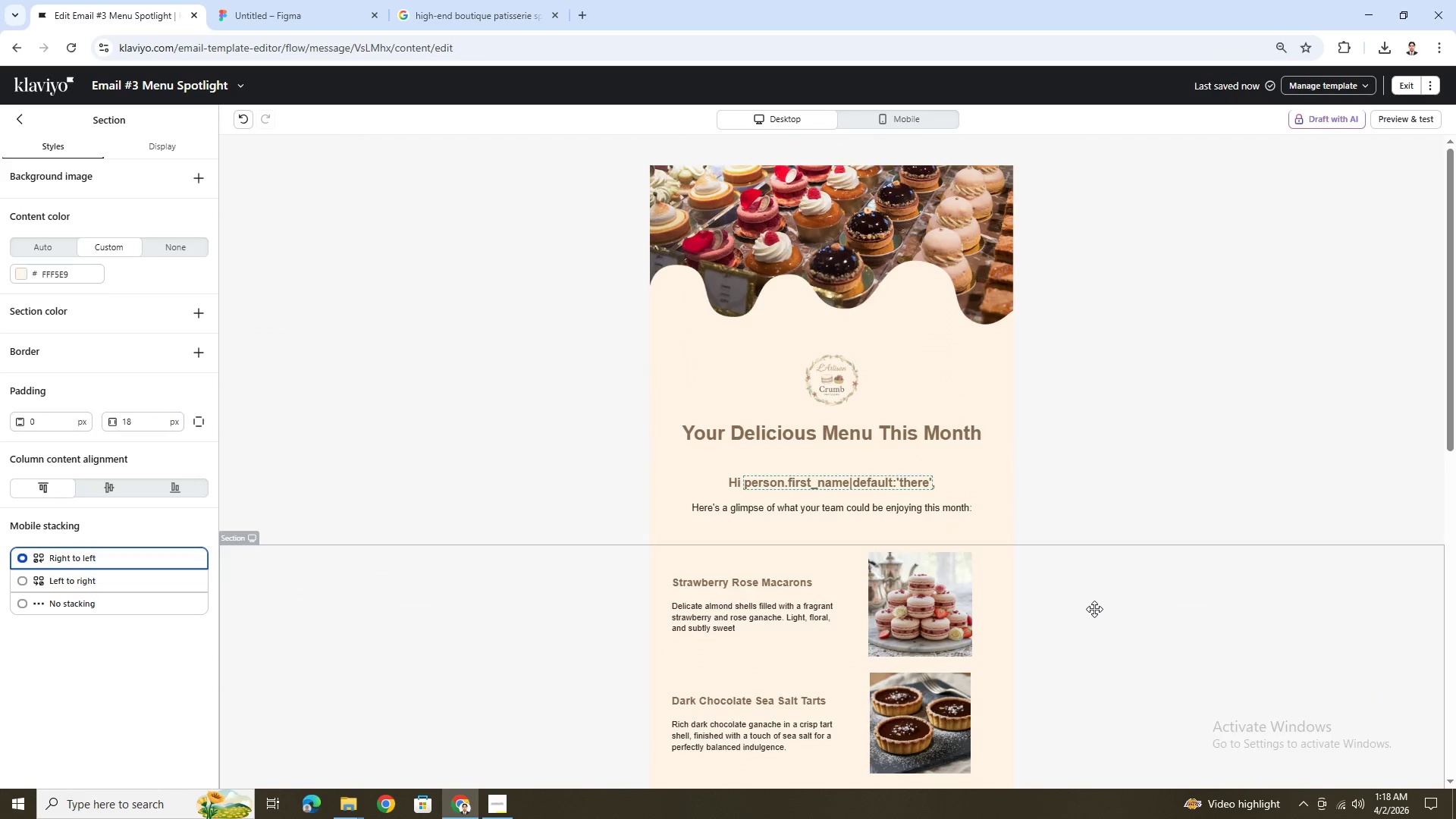 
scroll: coordinate [1094, 609], scroll_direction: down, amount: 7.0
 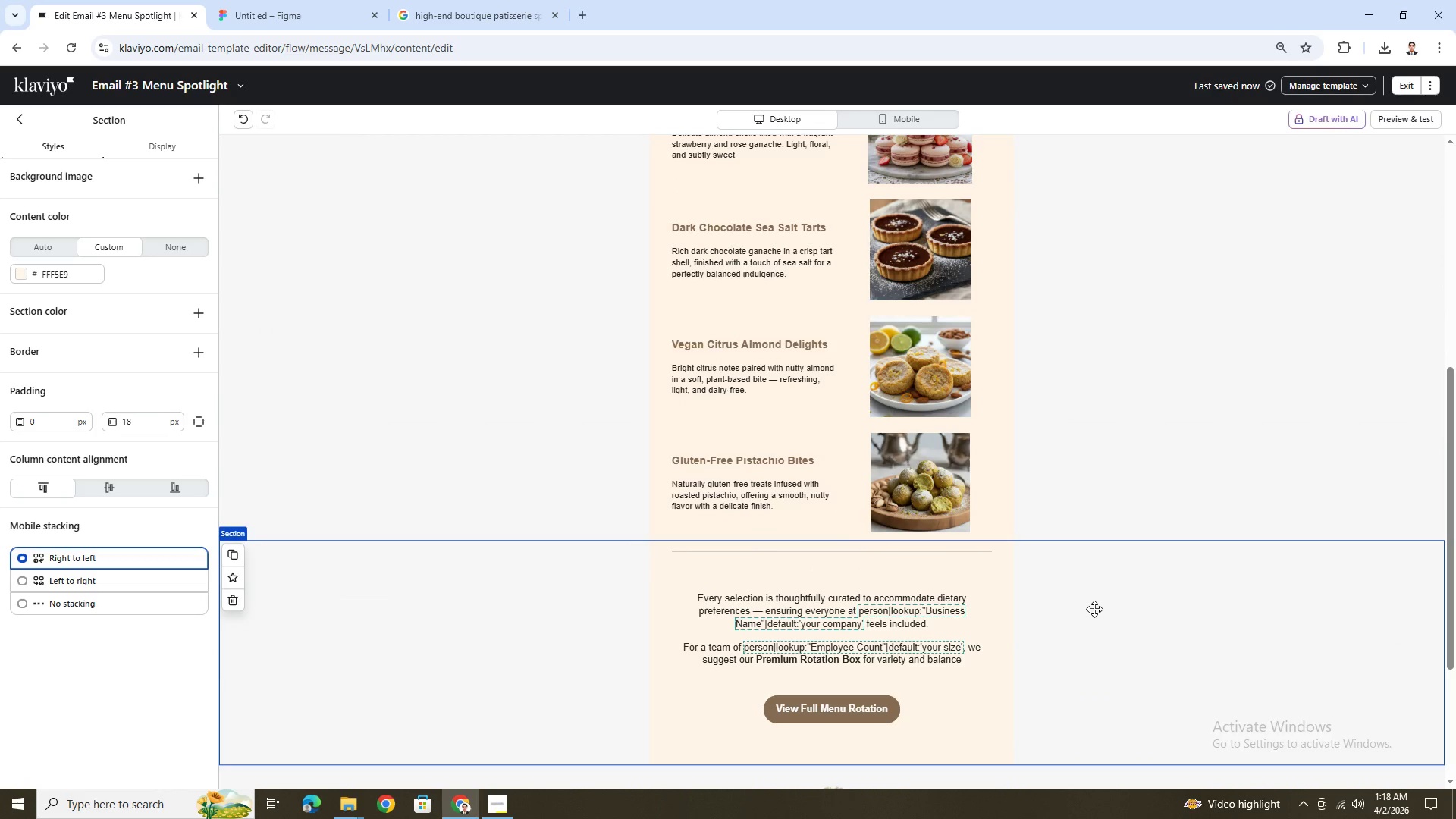 
scroll: coordinate [1094, 609], scroll_direction: up, amount: 5.0
 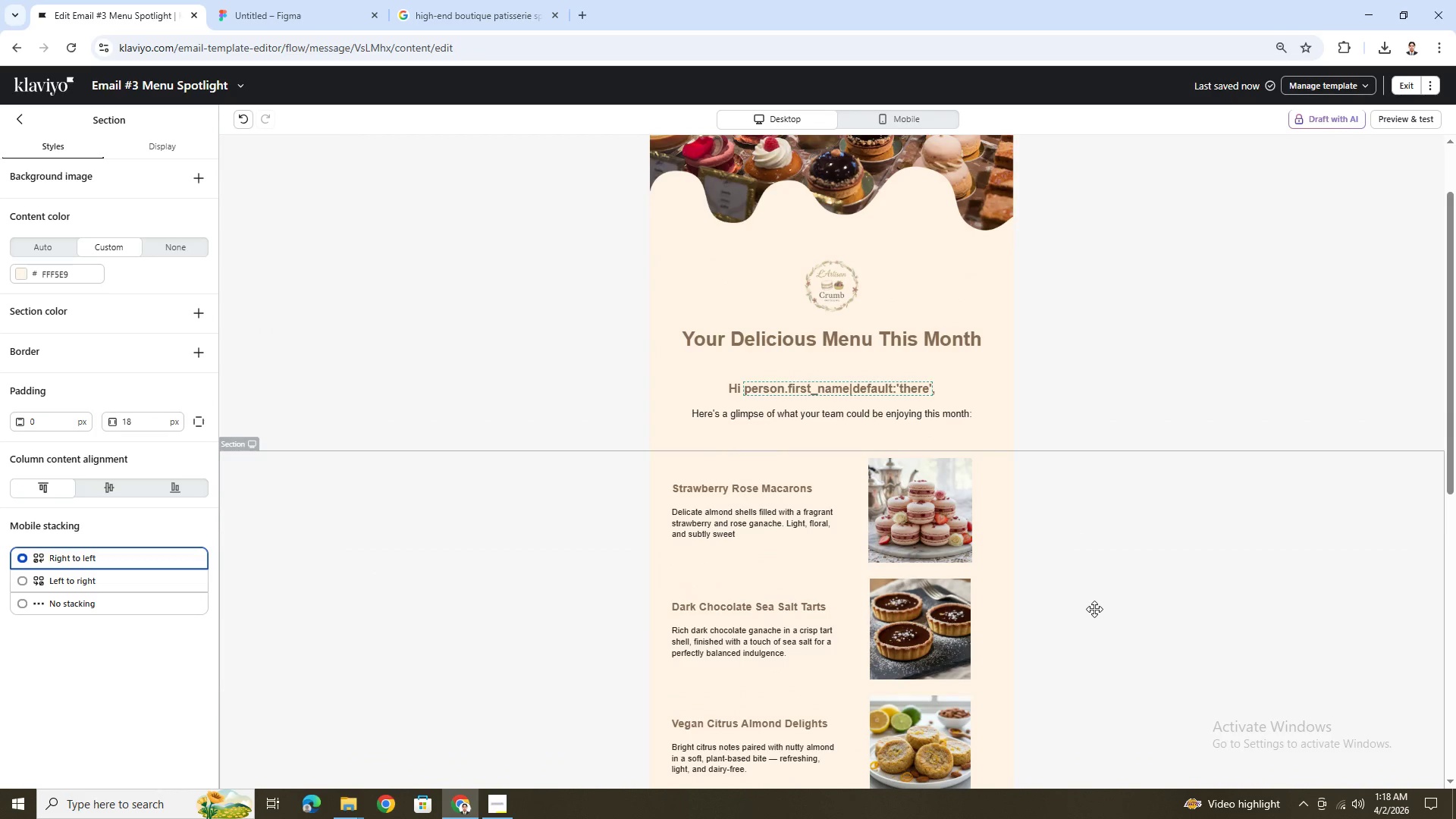 
scroll: coordinate [1094, 609], scroll_direction: down, amount: 4.0
 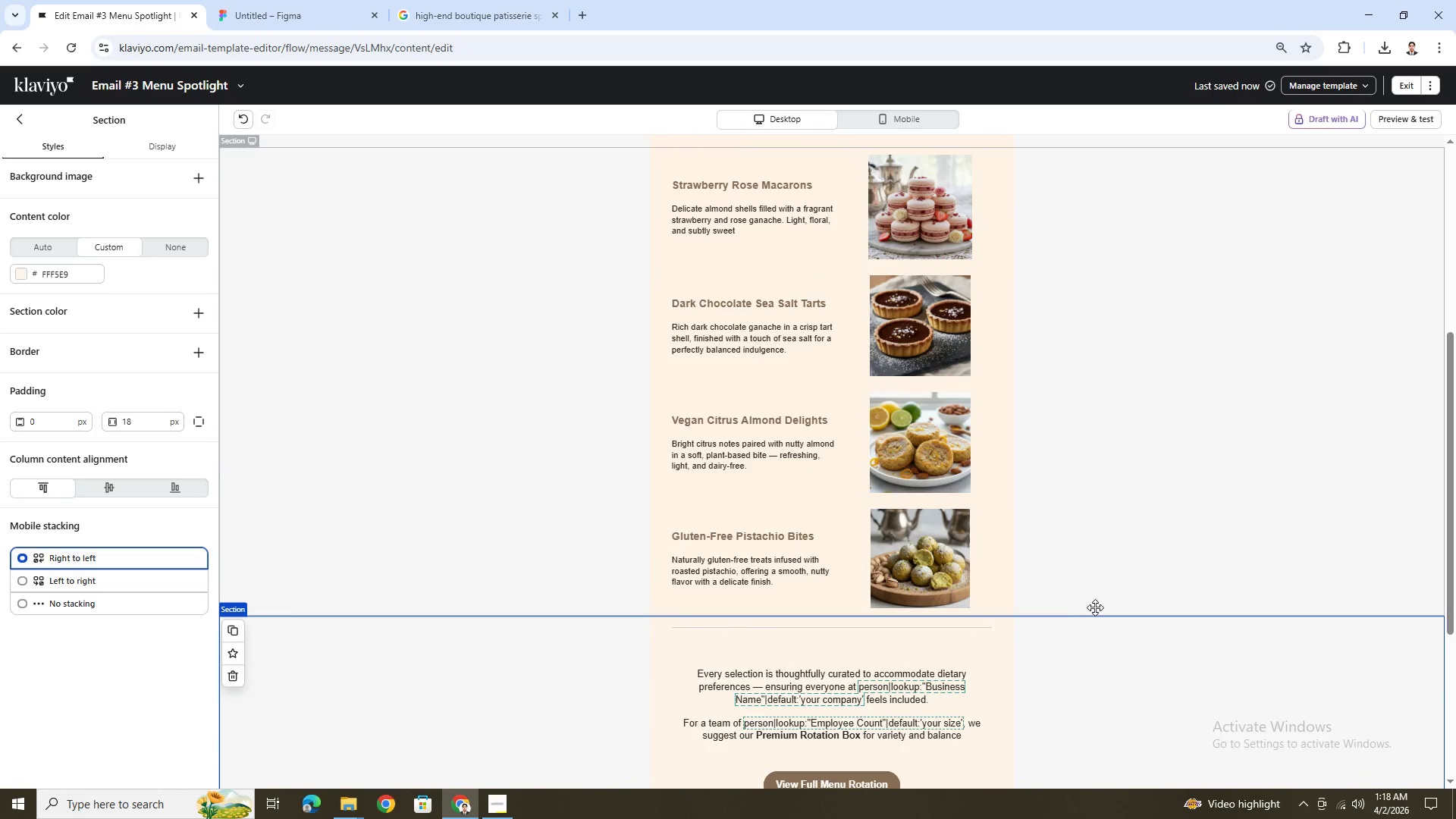 
scroll: coordinate [1097, 606], scroll_direction: up, amount: 5.0
 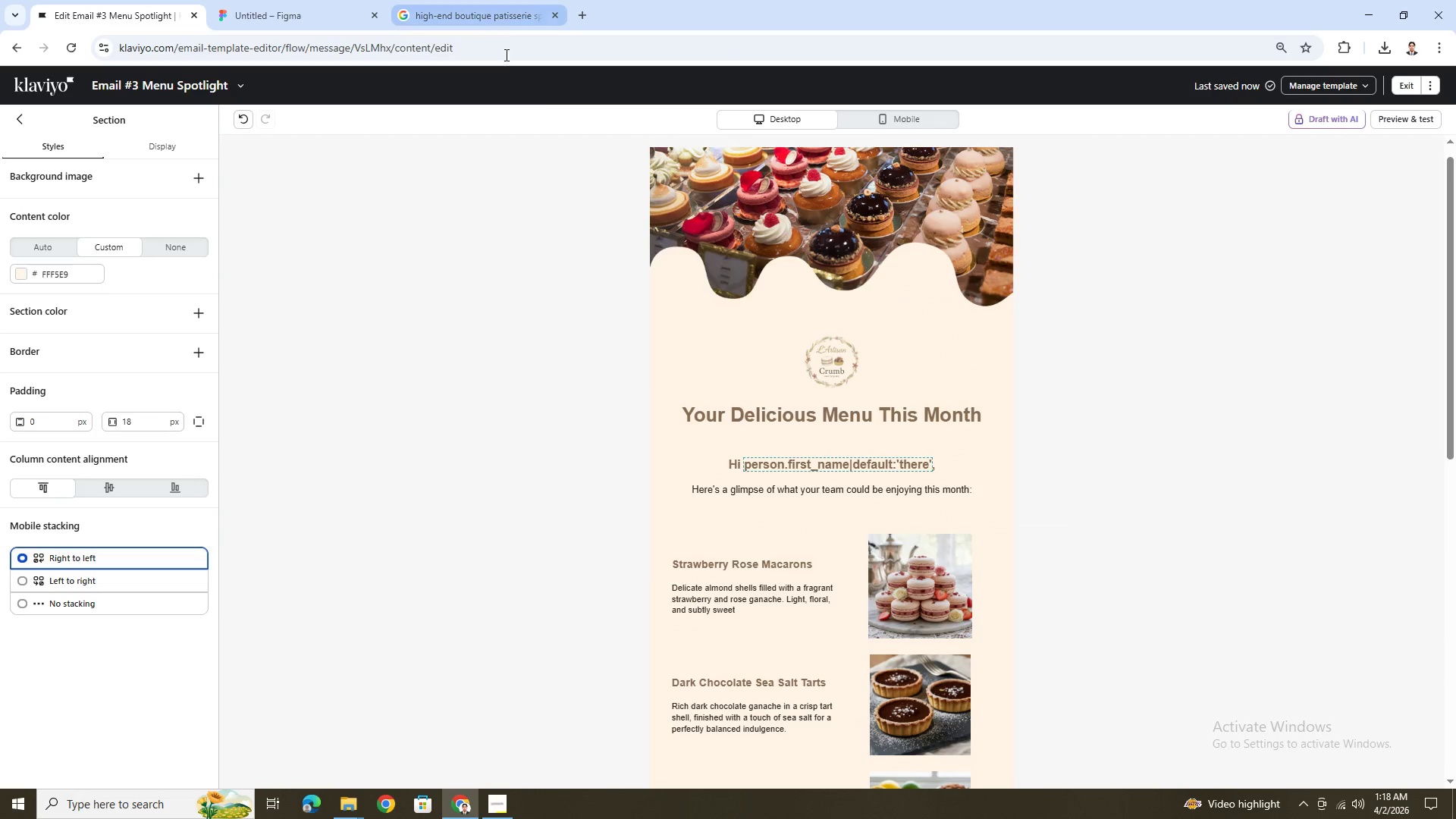 
scroll: coordinate [1119, 500], scroll_direction: down, amount: 8.0
 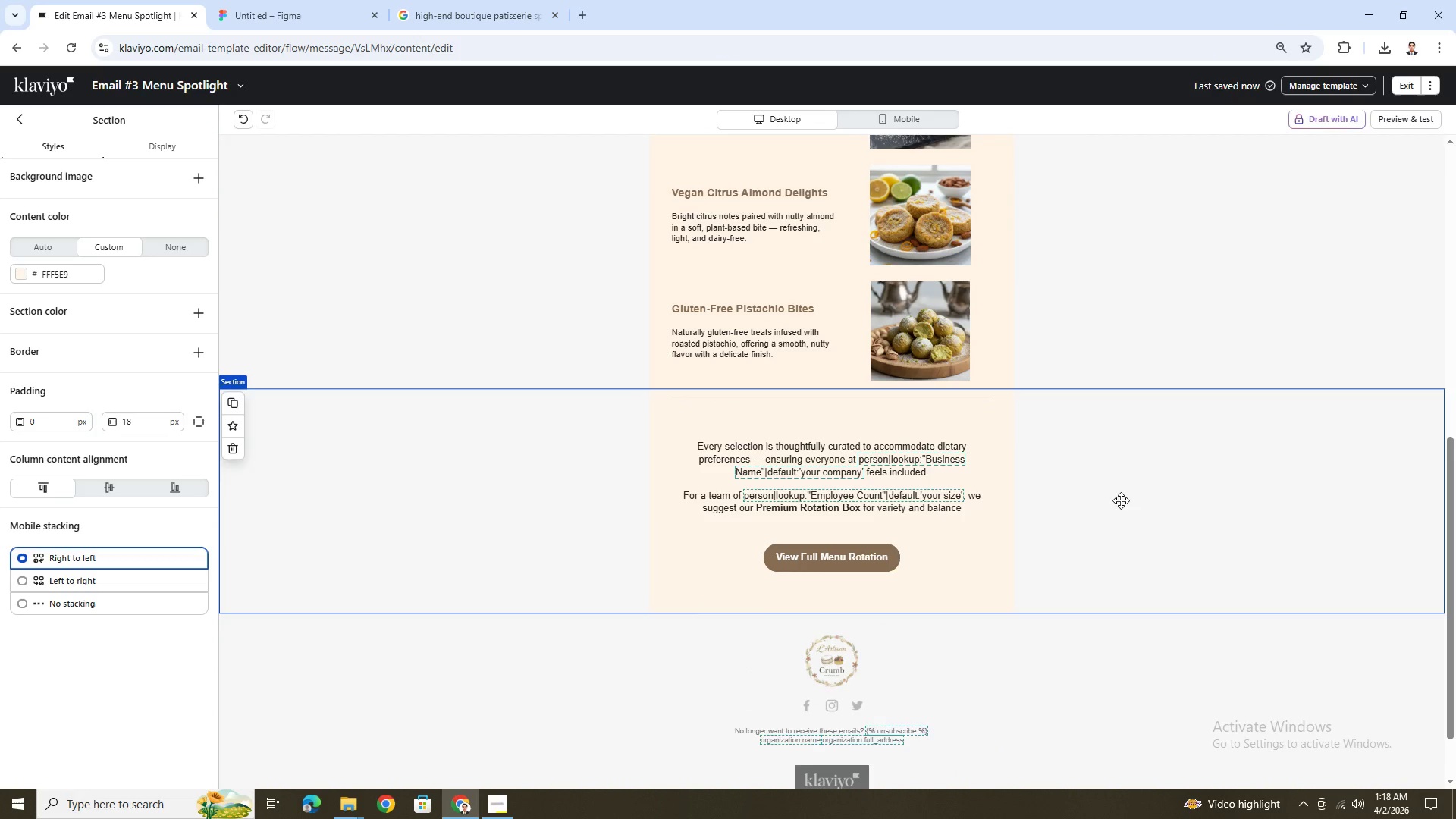 
scroll: coordinate [1121, 500], scroll_direction: up, amount: 5.0
 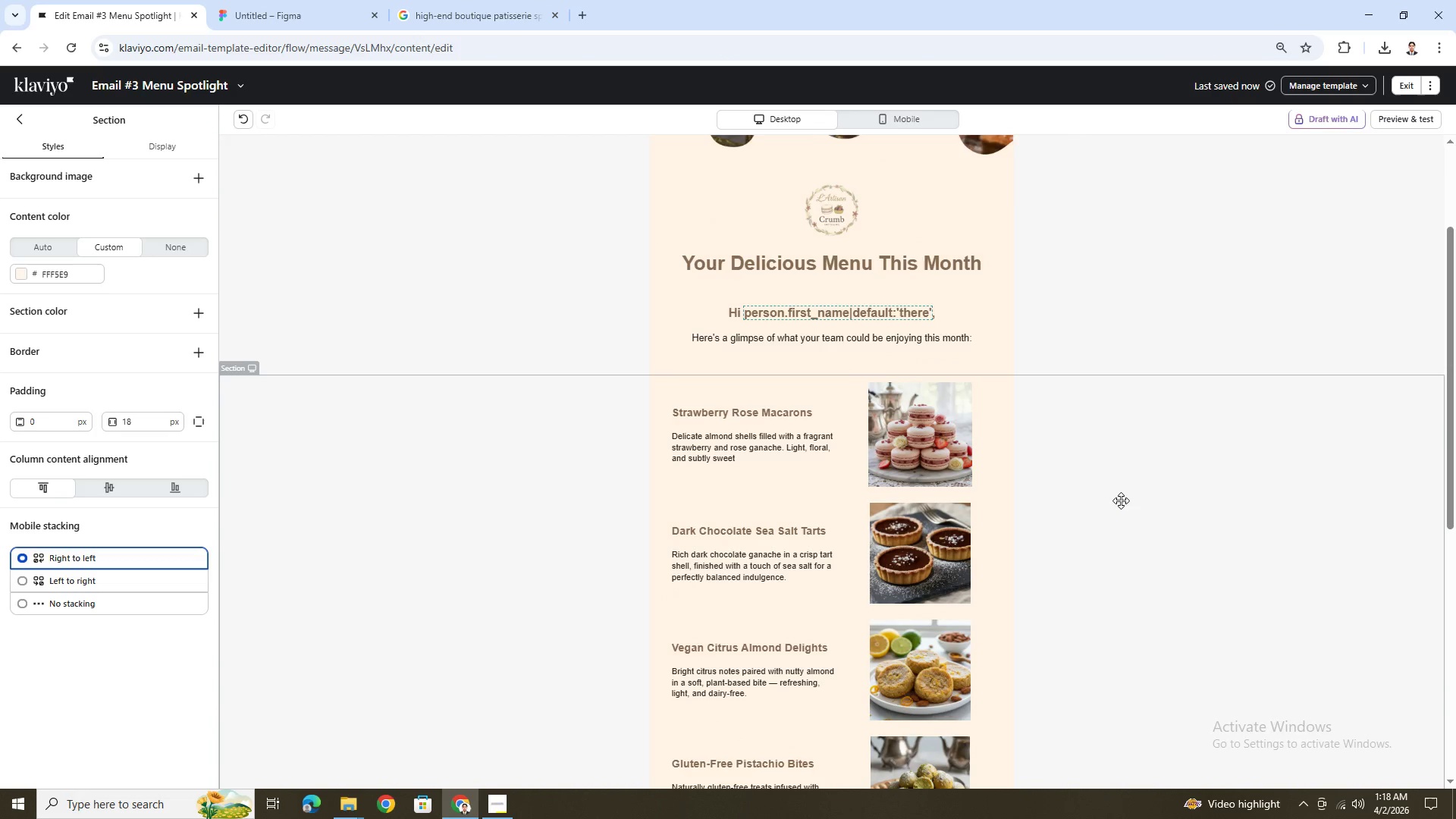 
scroll: coordinate [1121, 500], scroll_direction: down, amount: 5.0
 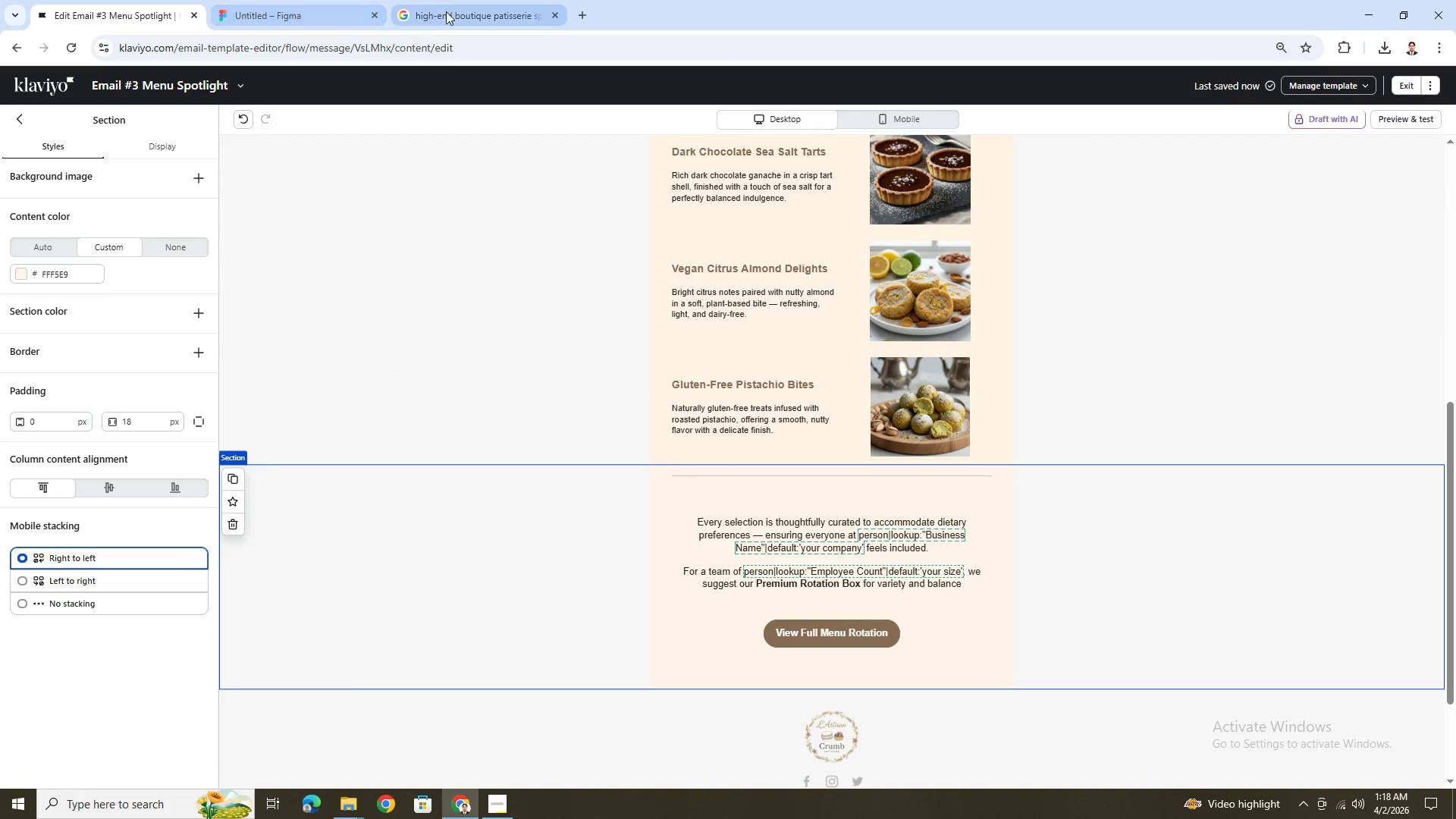 
left_click([318, 8])
 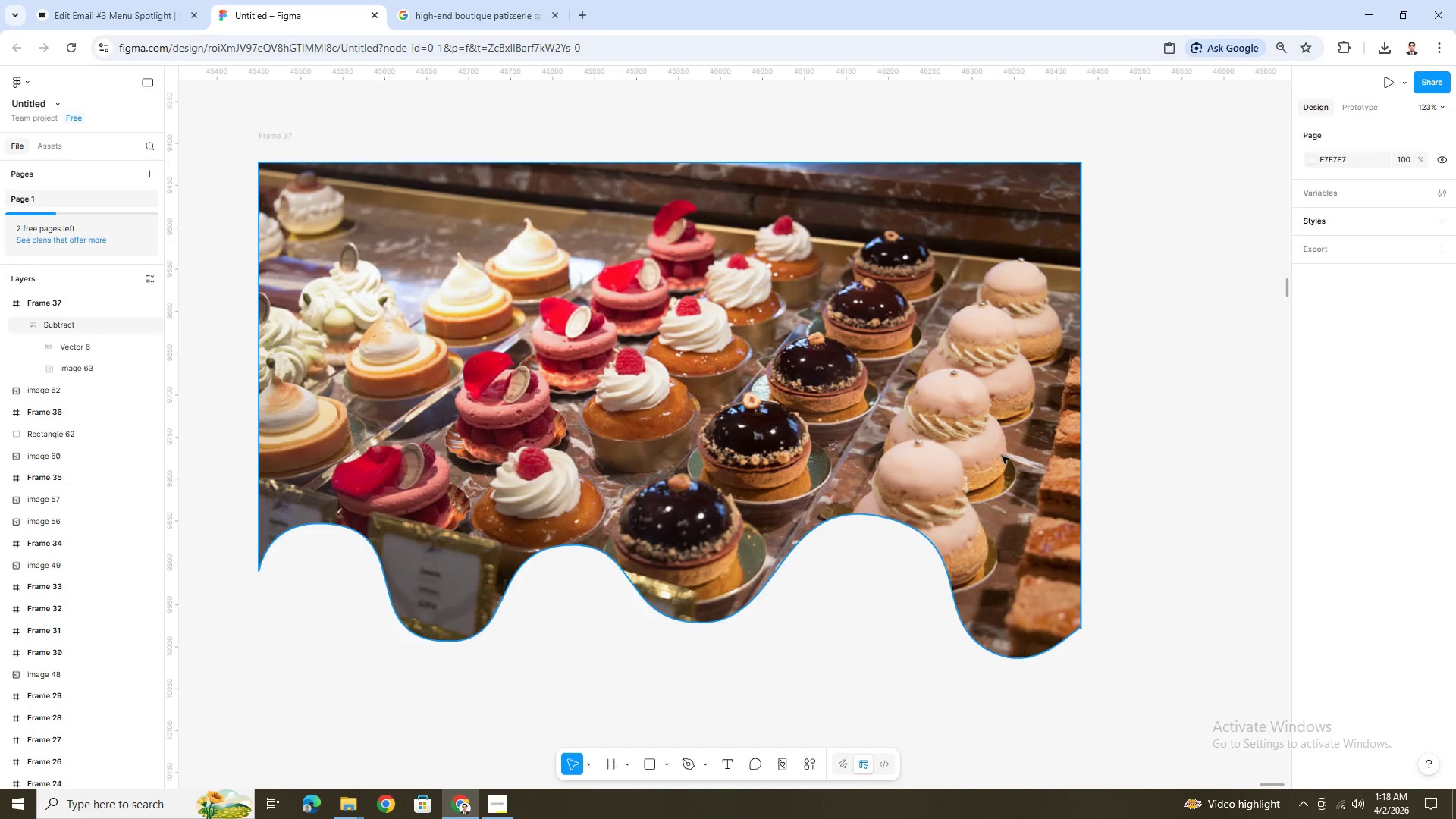 
hold_key(key=ControlLeft, duration=0.47)
scroll: coordinate [1002, 456], scroll_direction: down, amount: 6.0
 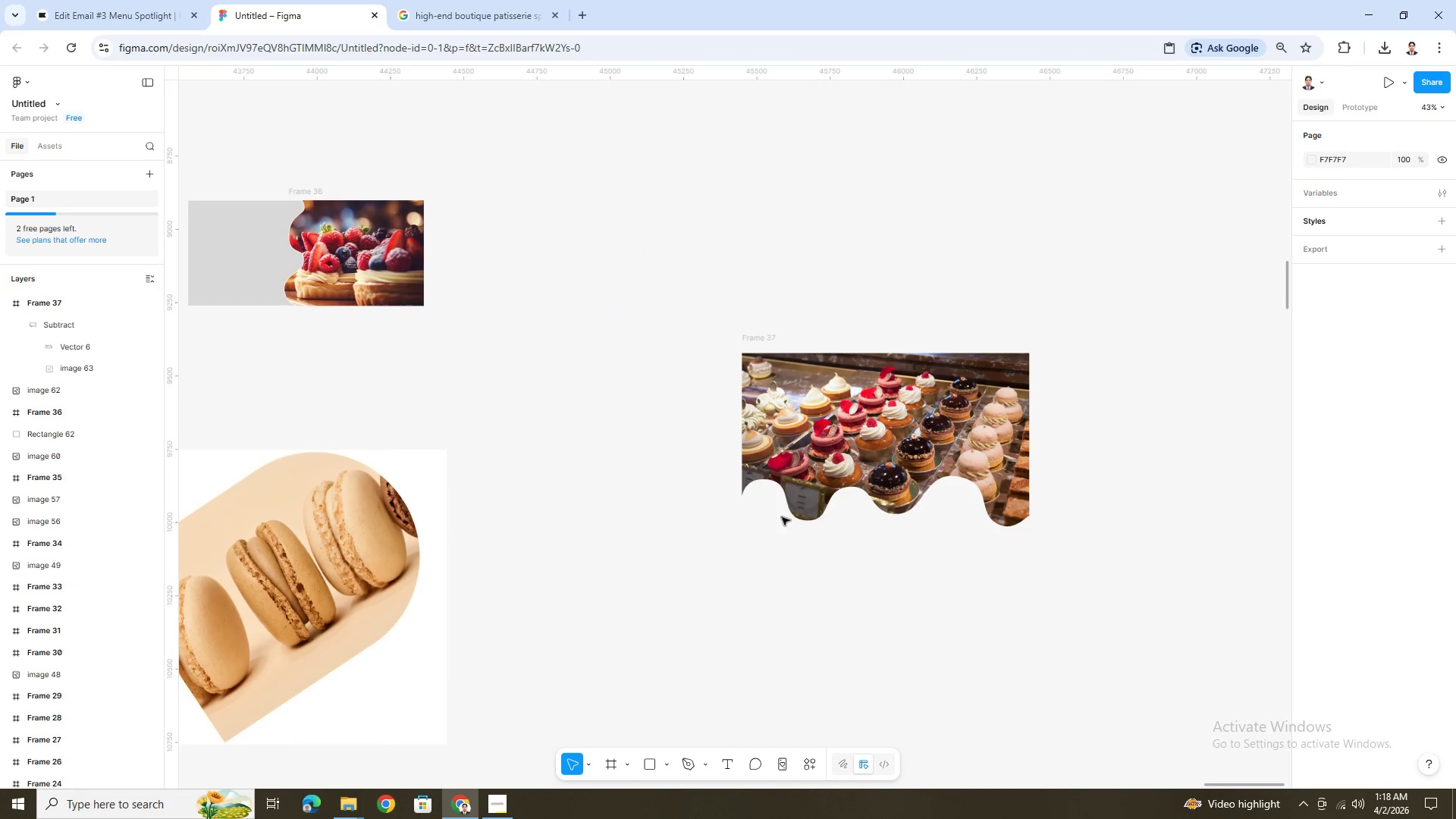 
hold_key(key=ControlLeft, duration=1.5)
scroll: coordinate [1001, 486], scroll_direction: down, amount: 4.0
 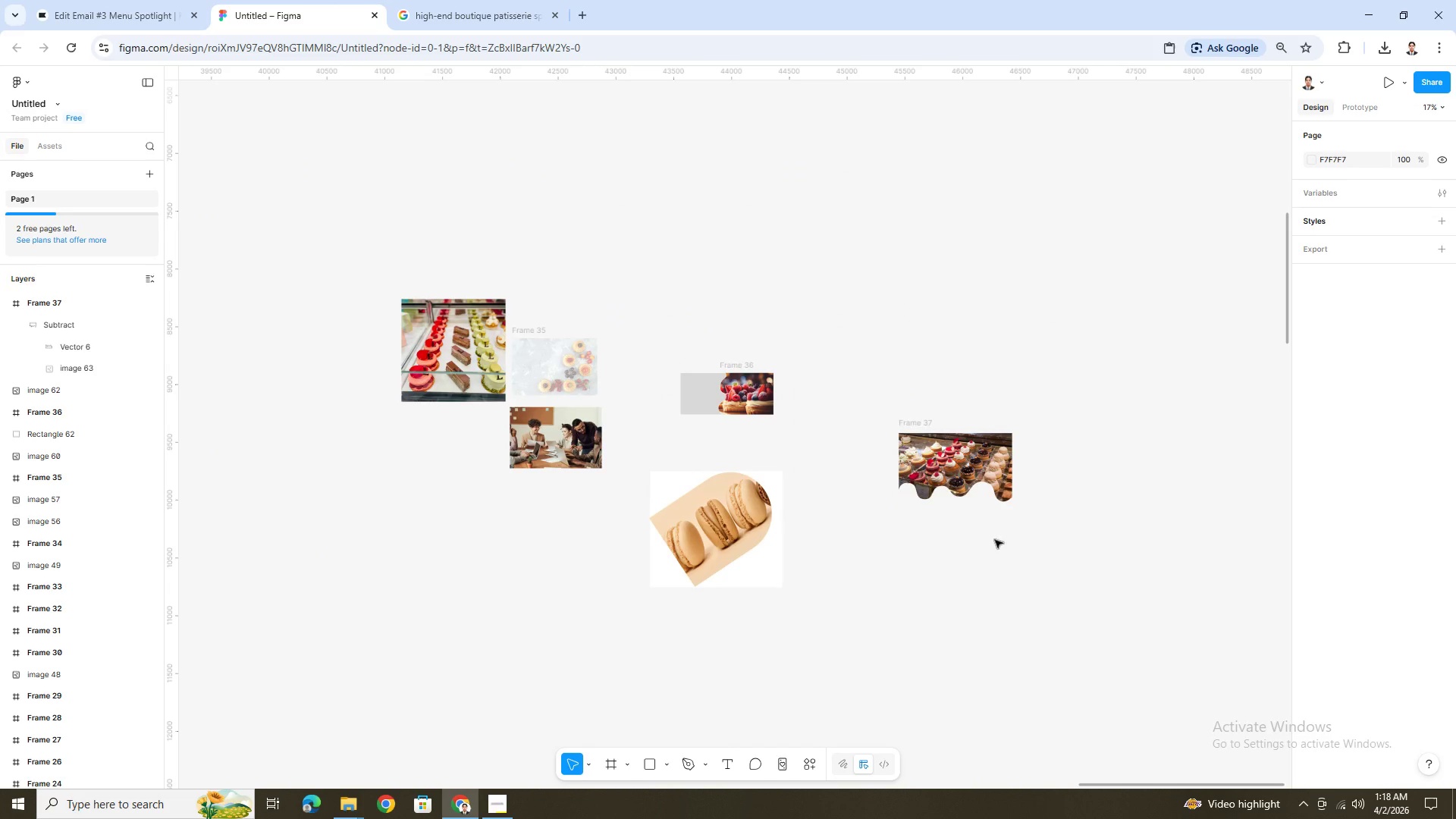 
hold_key(key=ControlLeft, duration=1.51)
hold_key(key=ControlLeft, duration=1.52)
scroll: coordinate [995, 540], scroll_direction: up, amount: 2.0
 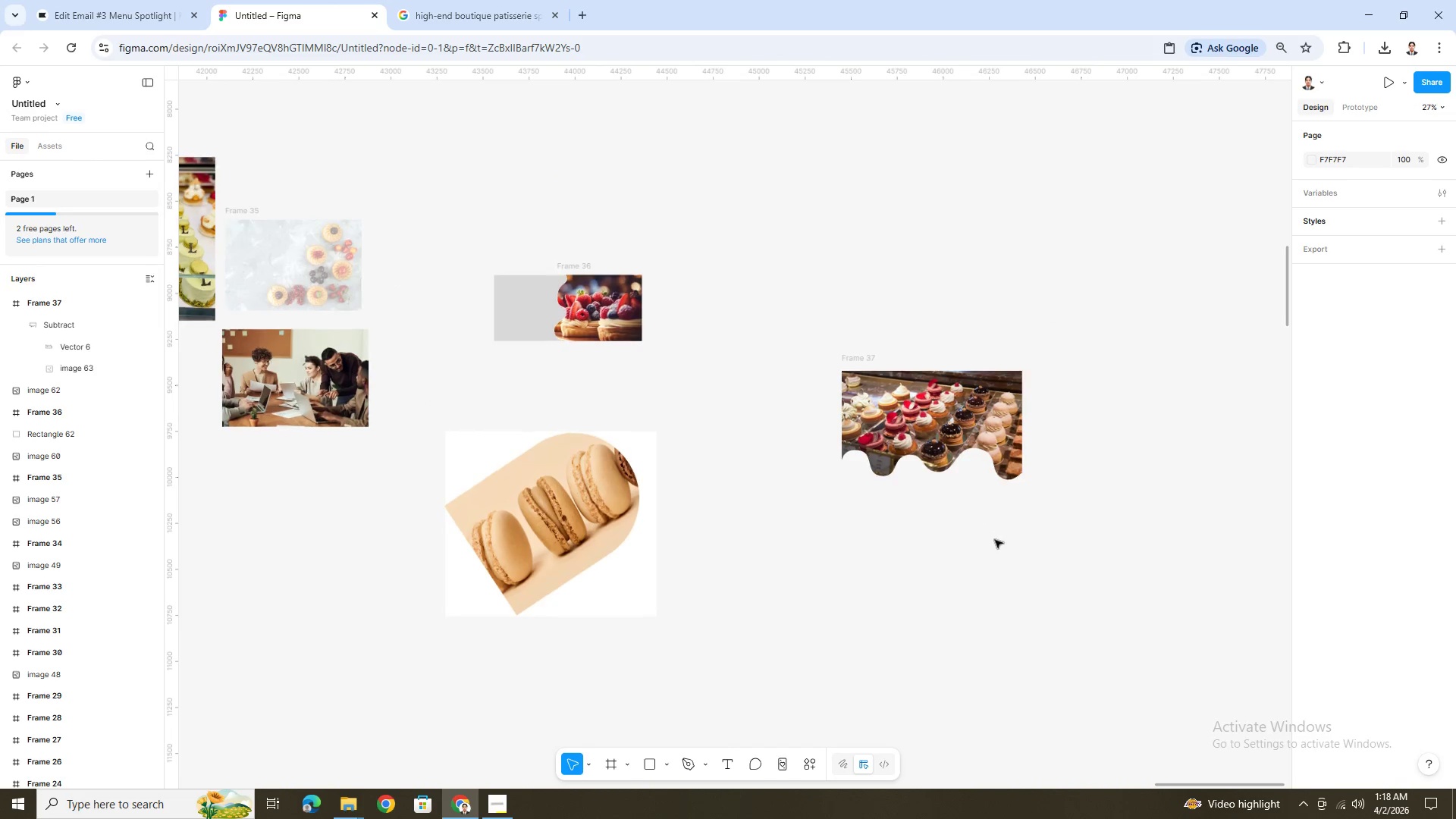 
hold_key(key=ControlLeft, duration=1.51)
 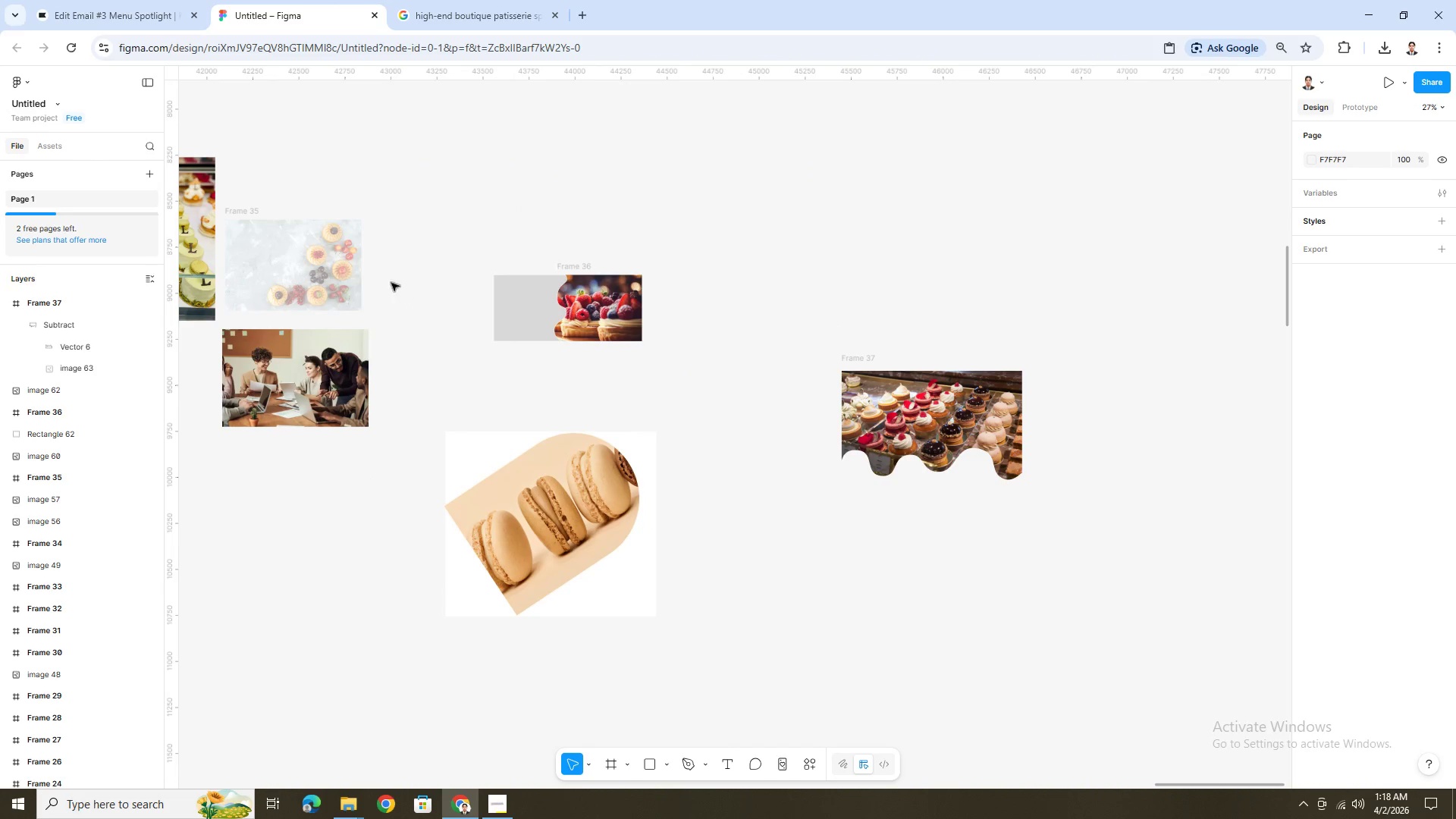 
scroll: coordinate [995, 540], scroll_direction: down, amount: 3.0
 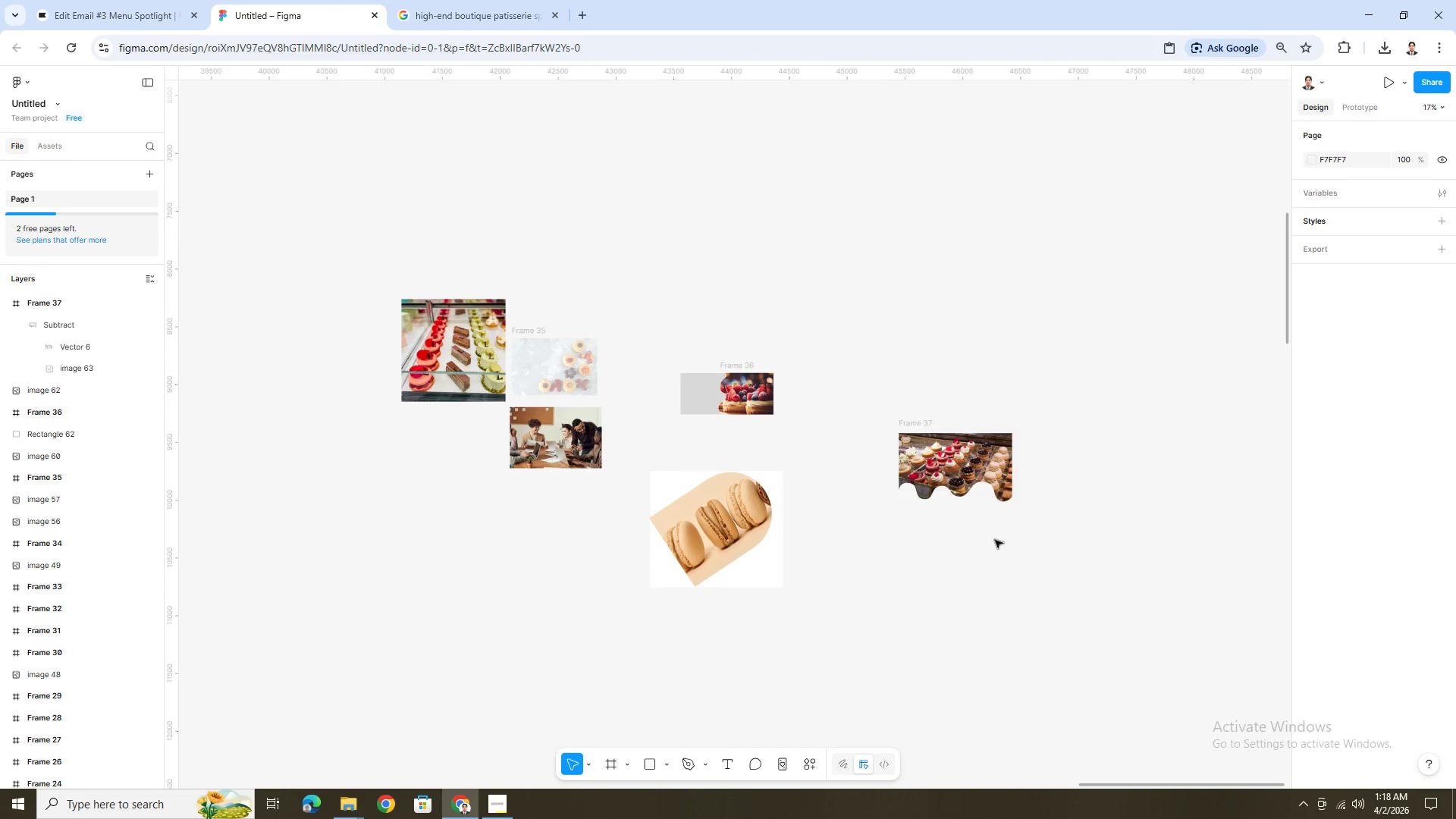 
scroll: coordinate [995, 540], scroll_direction: up, amount: 2.0
 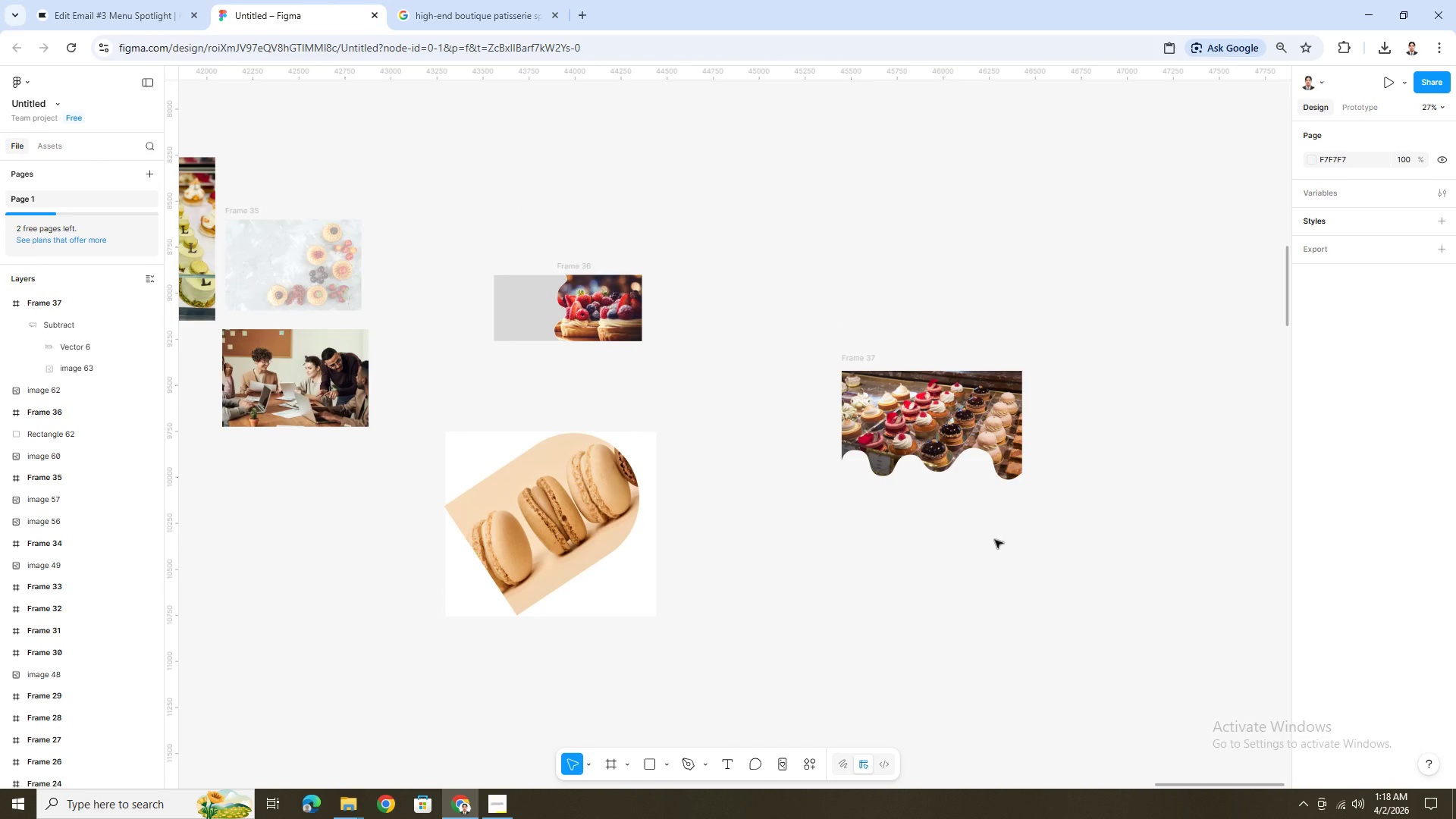 
hold_key(key=ControlLeft, duration=0.44)
 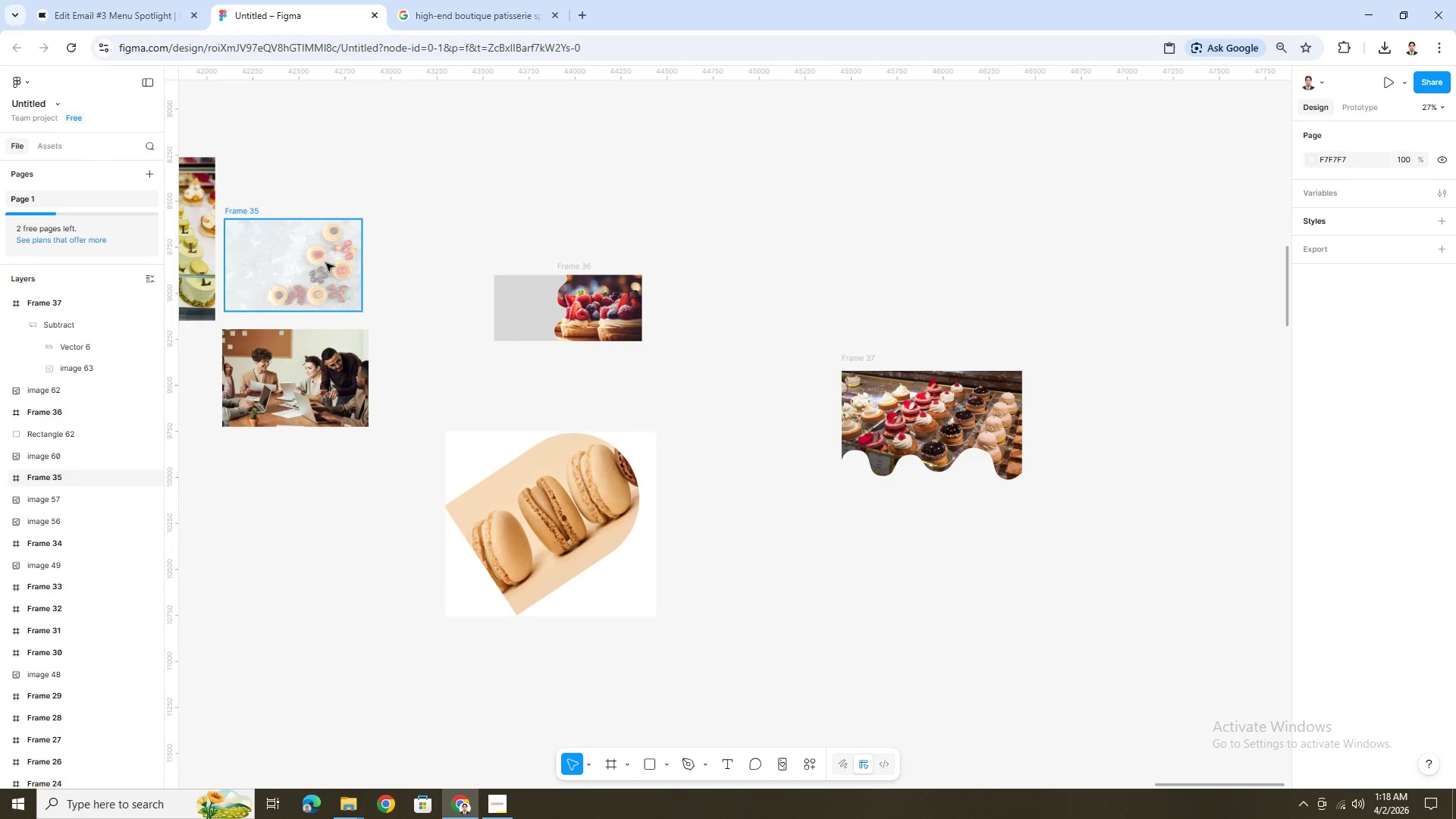 
left_click([326, 263])
 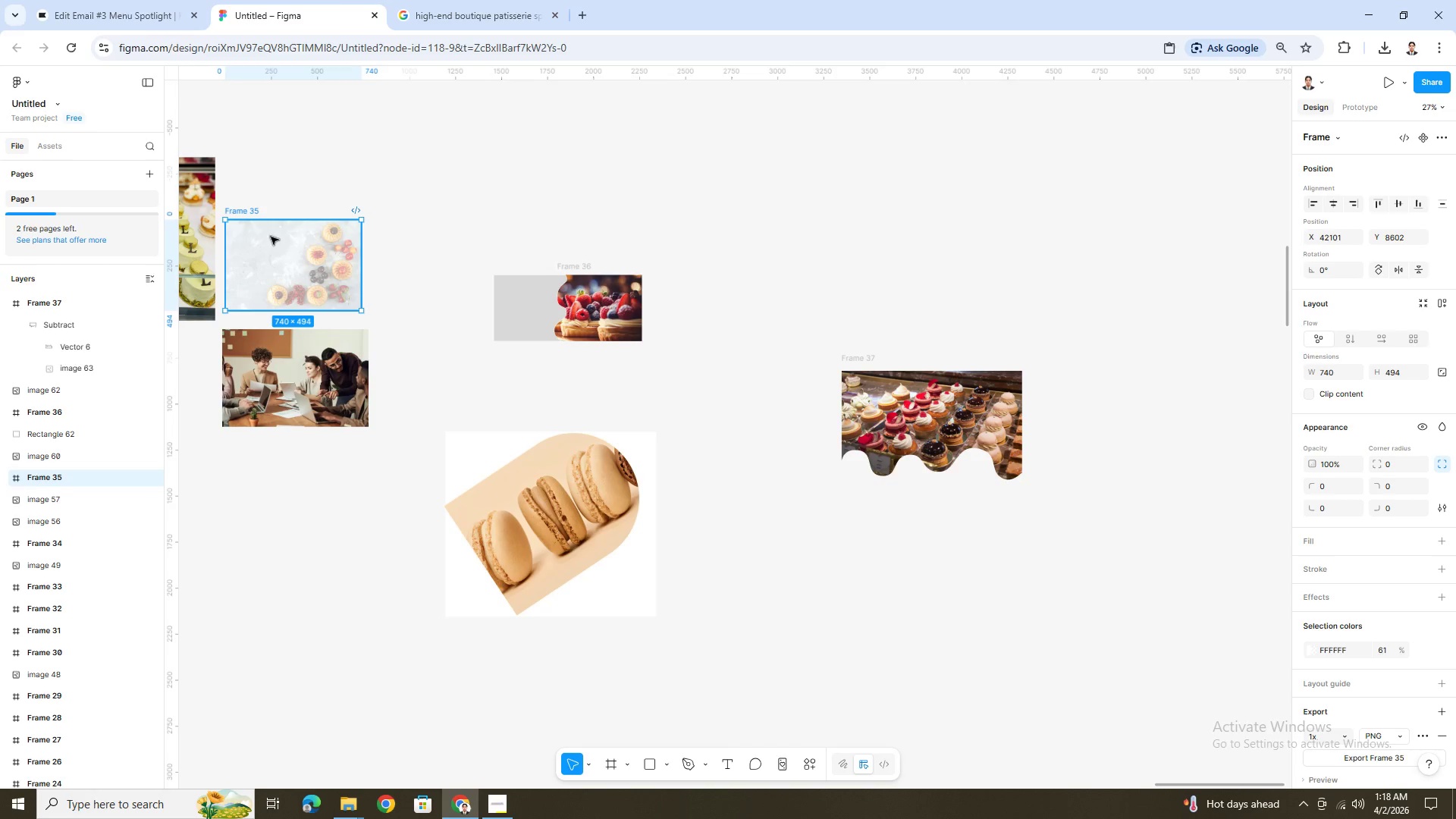 
key(Control+C)
 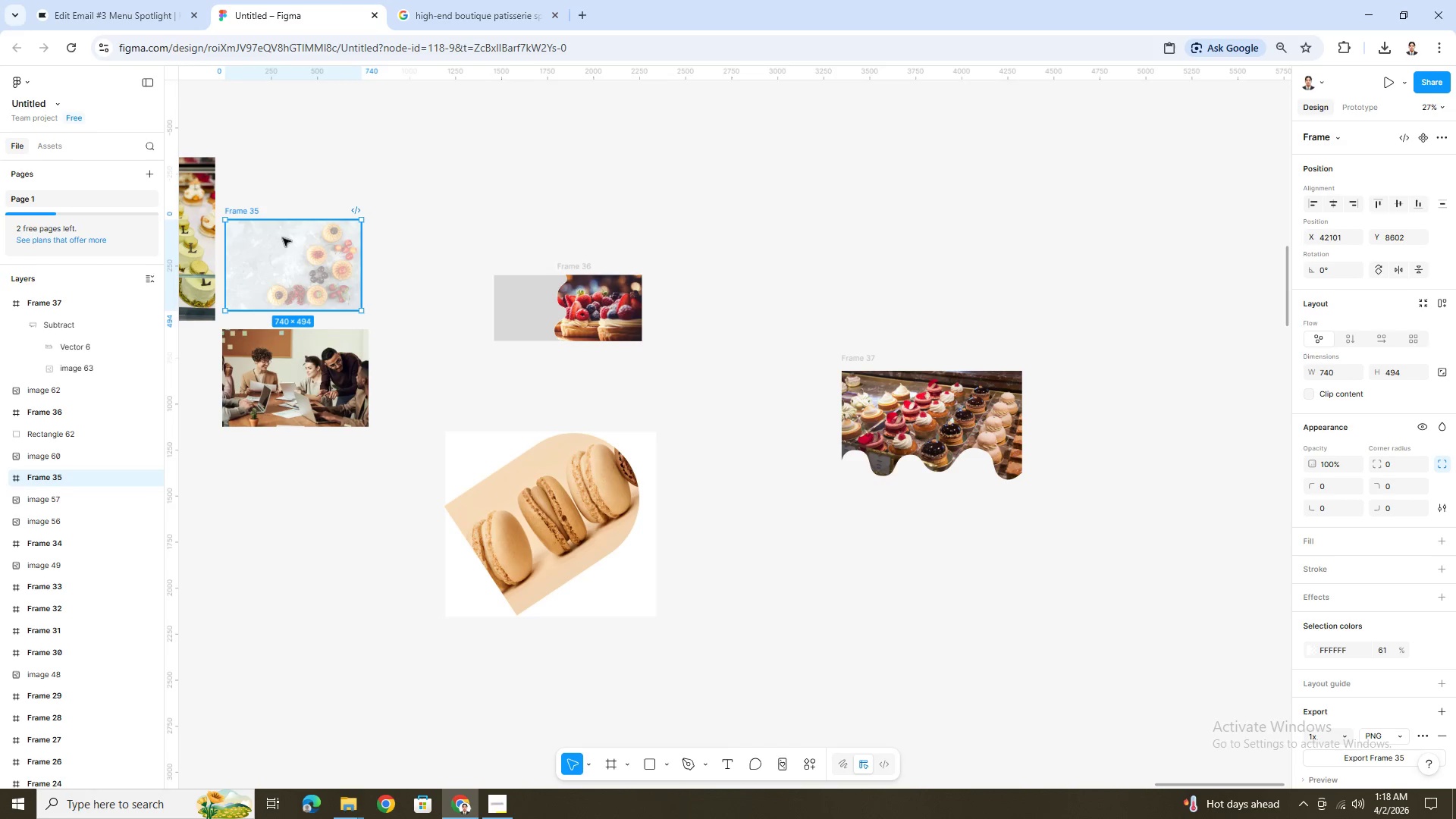 
key(Control+V)
 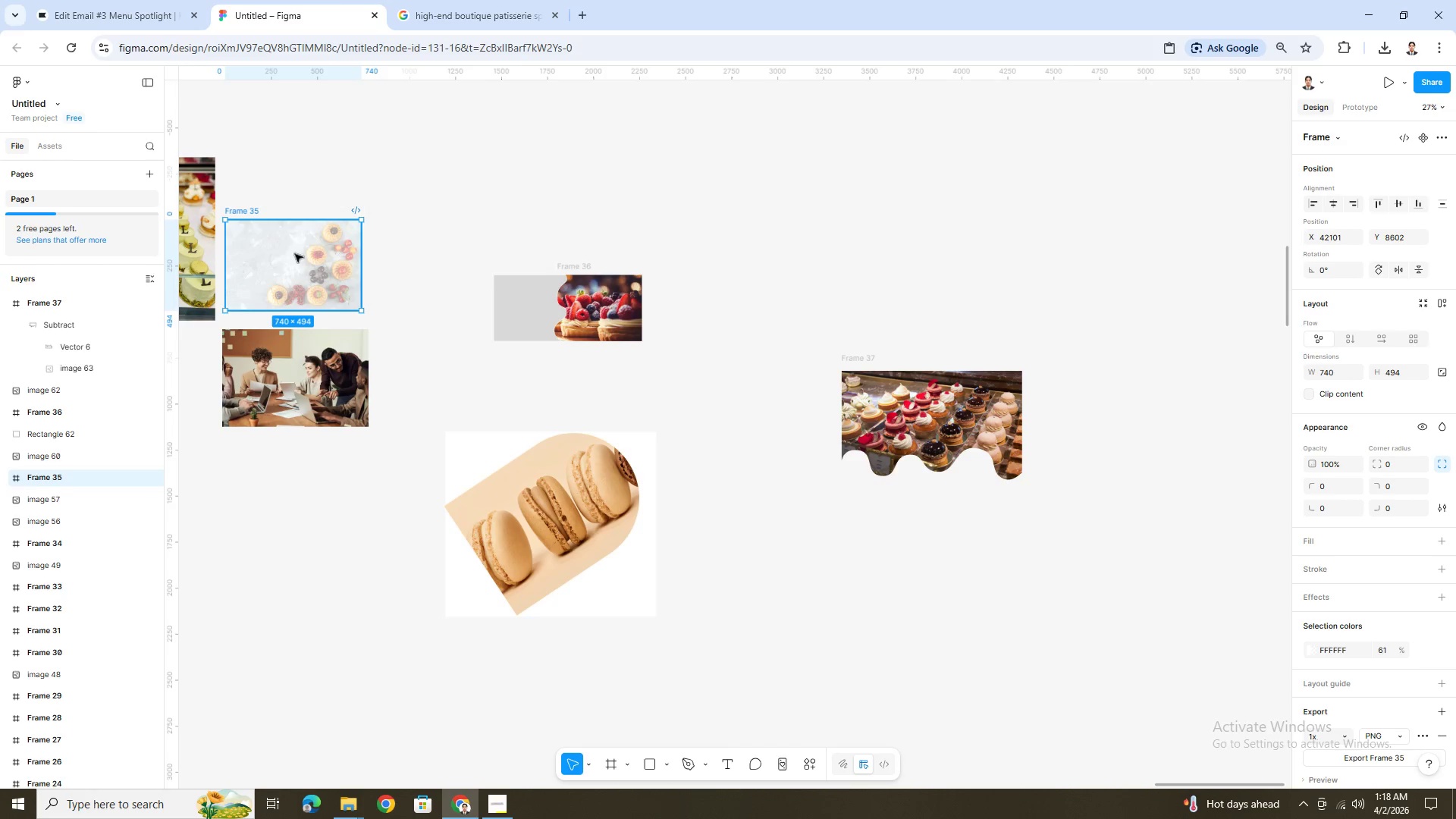 
left_click_drag(start_coordinate=[297, 256], to_coordinate=[1130, 503])
 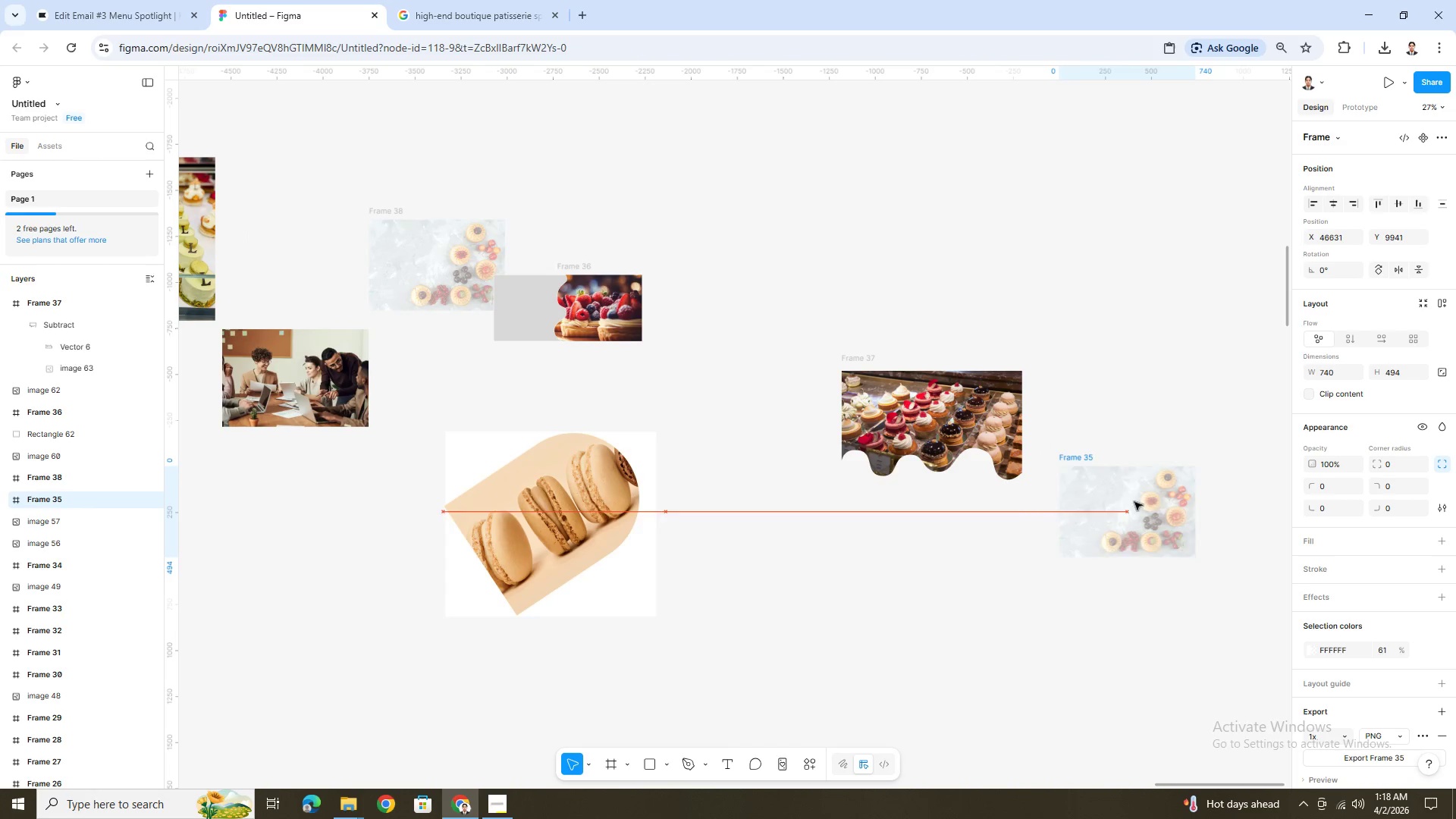 
hold_key(key=ControlLeft, duration=0.66)
scroll: coordinate [1232, 549], scroll_direction: up, amount: 5.0
 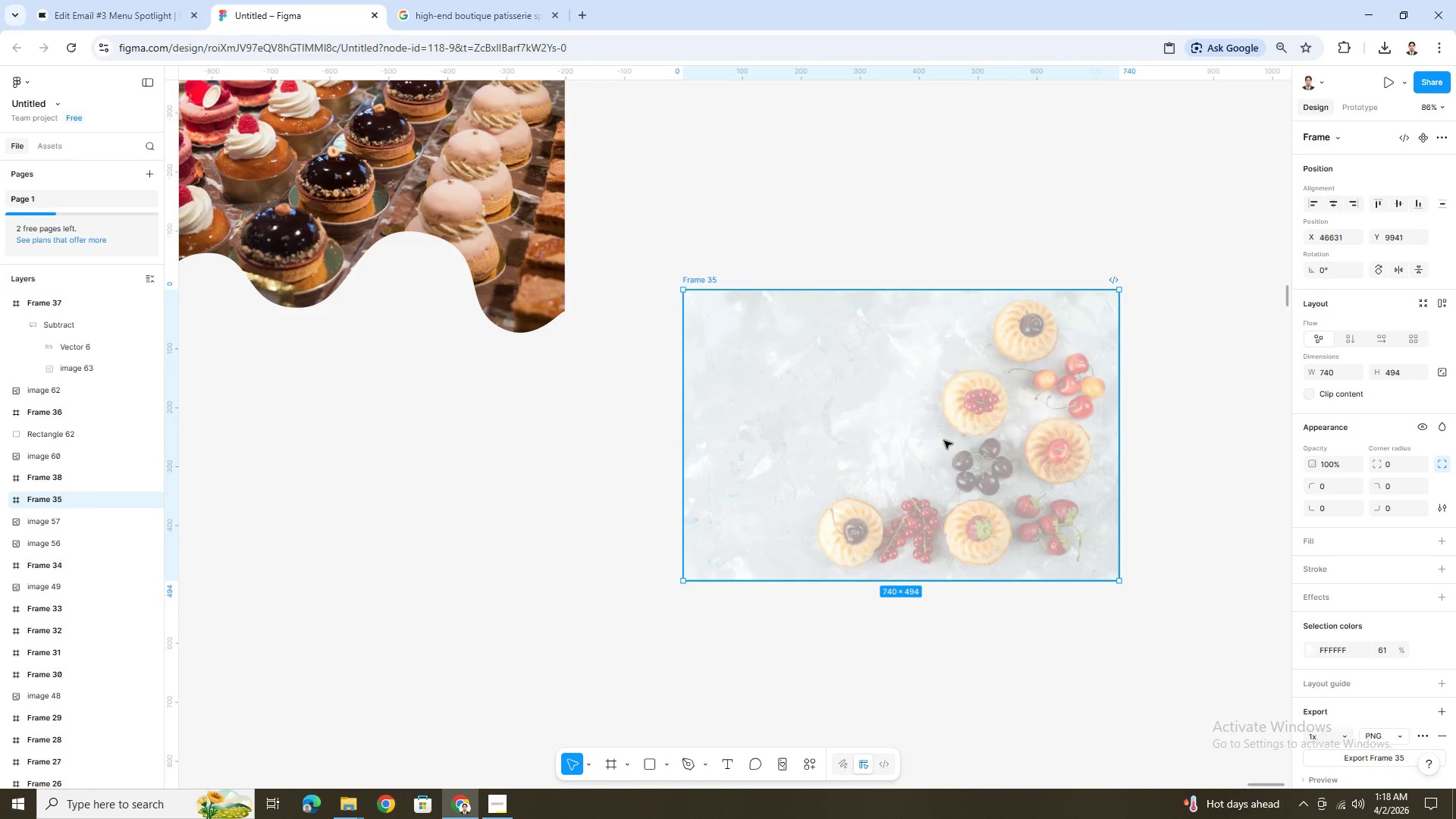 
double_click([944, 441])
 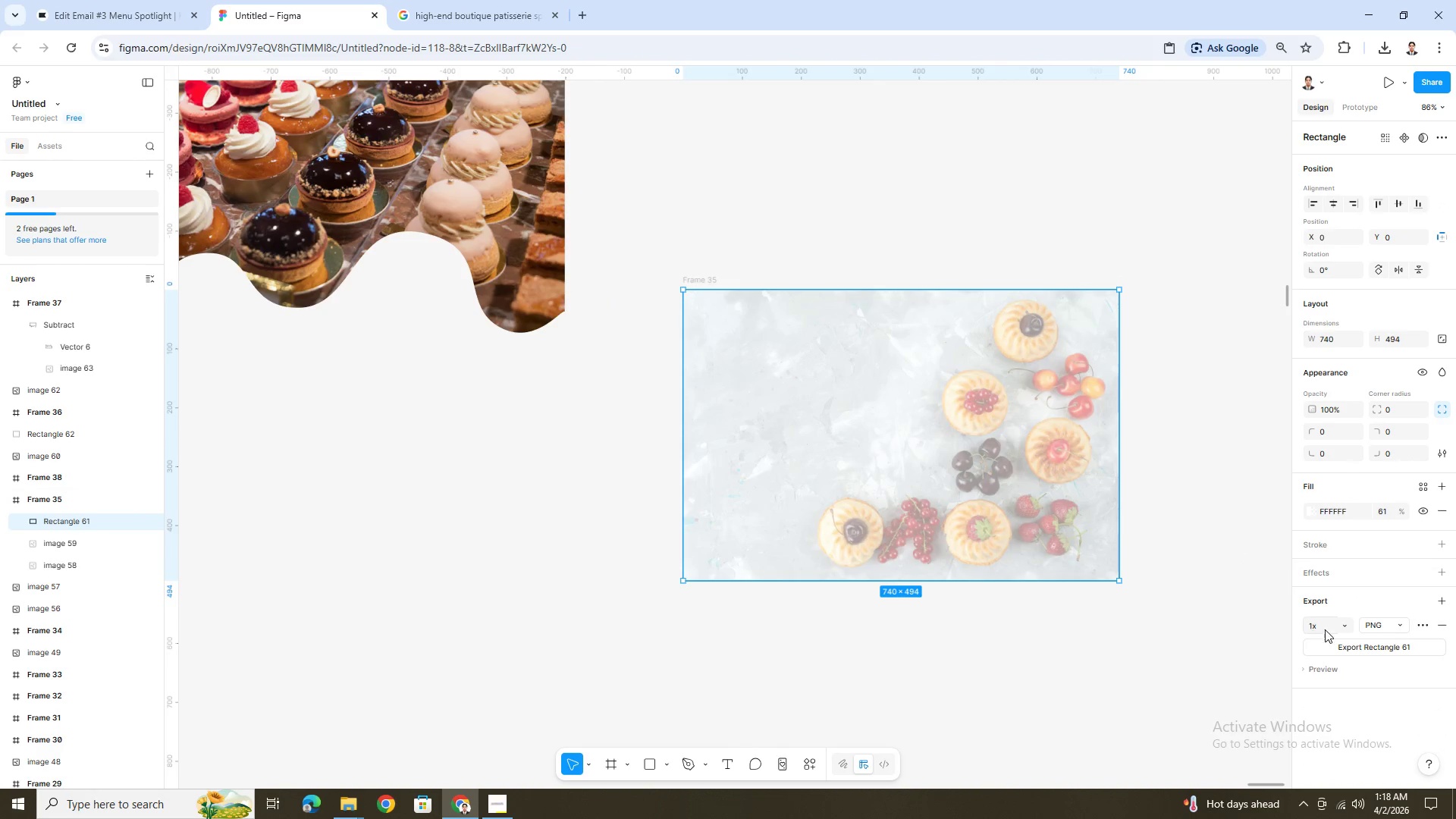 
left_click([1310, 513])
 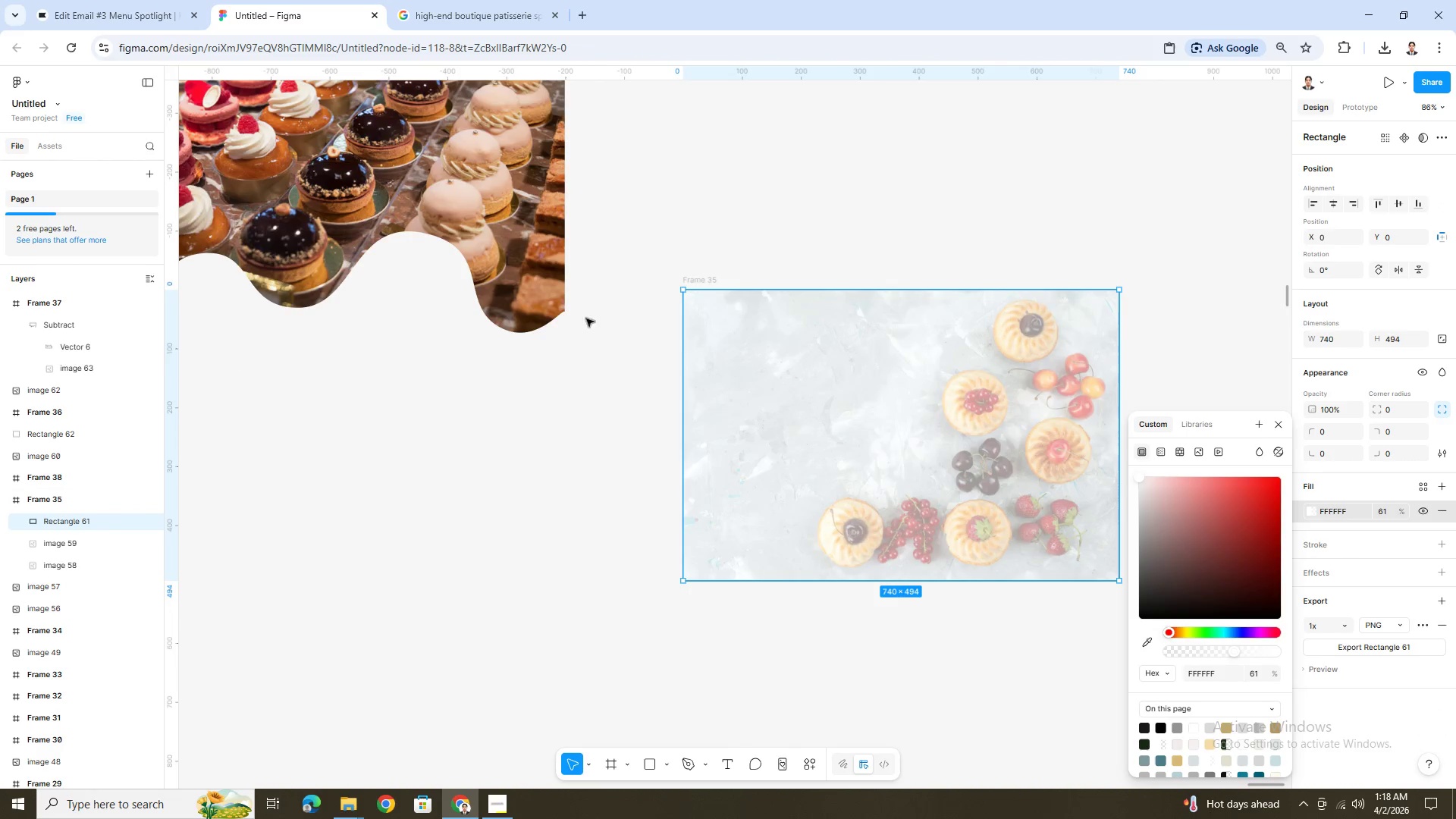 
wait(5.06)
 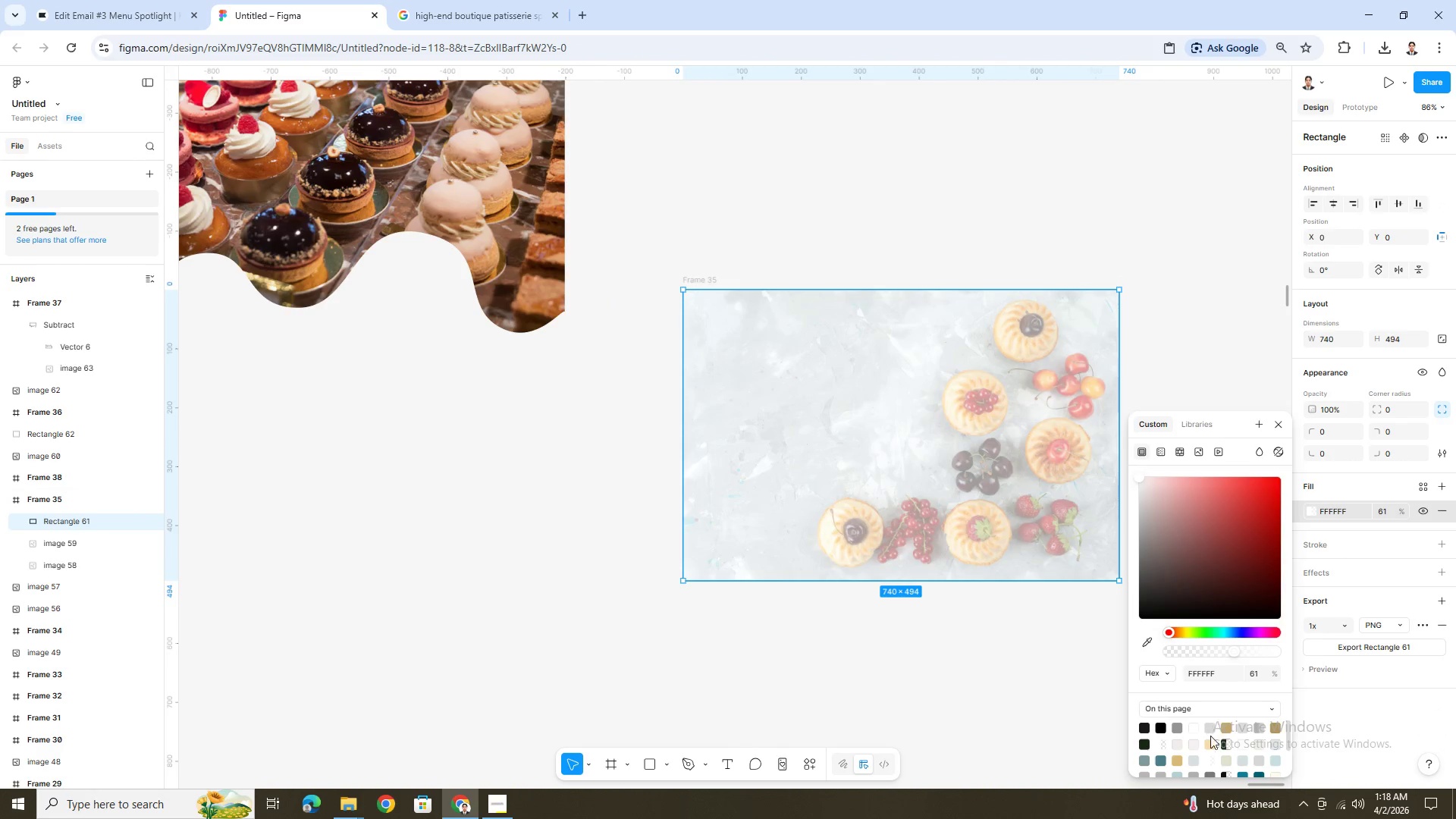 
left_click([1147, 642])
 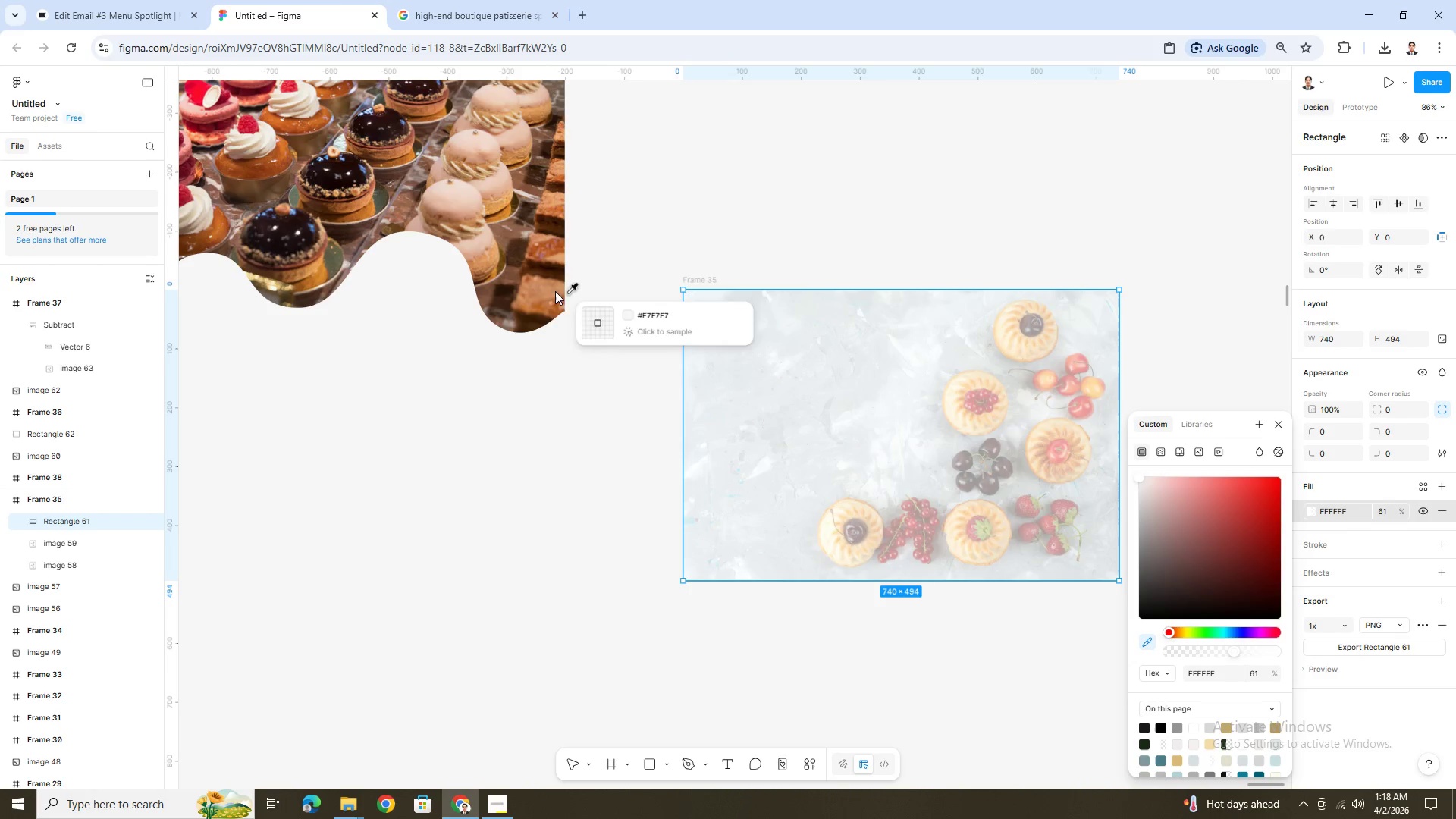 
left_click([543, 289])
 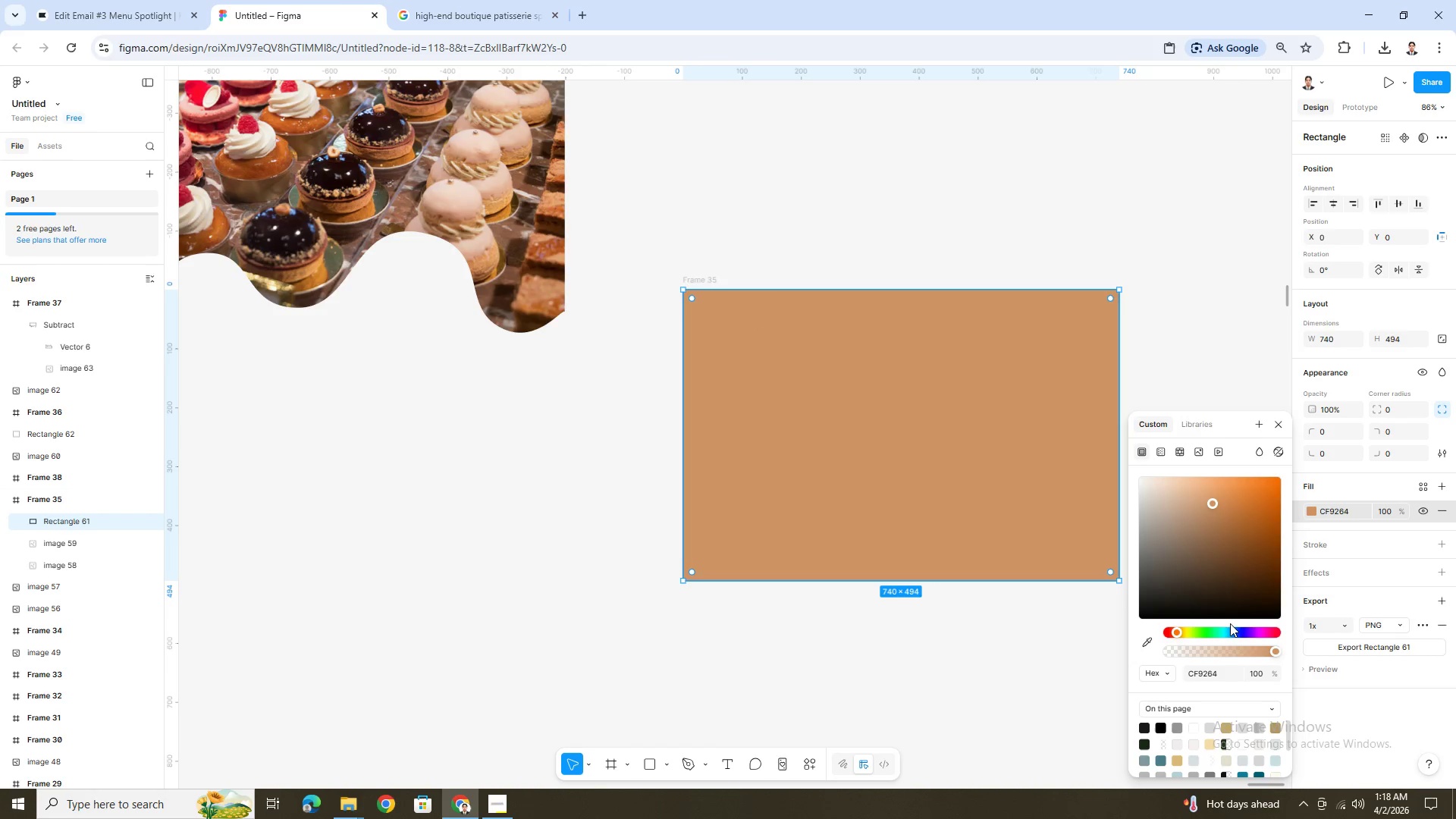 
left_click_drag(start_coordinate=[1213, 503], to_coordinate=[1225, 560])
 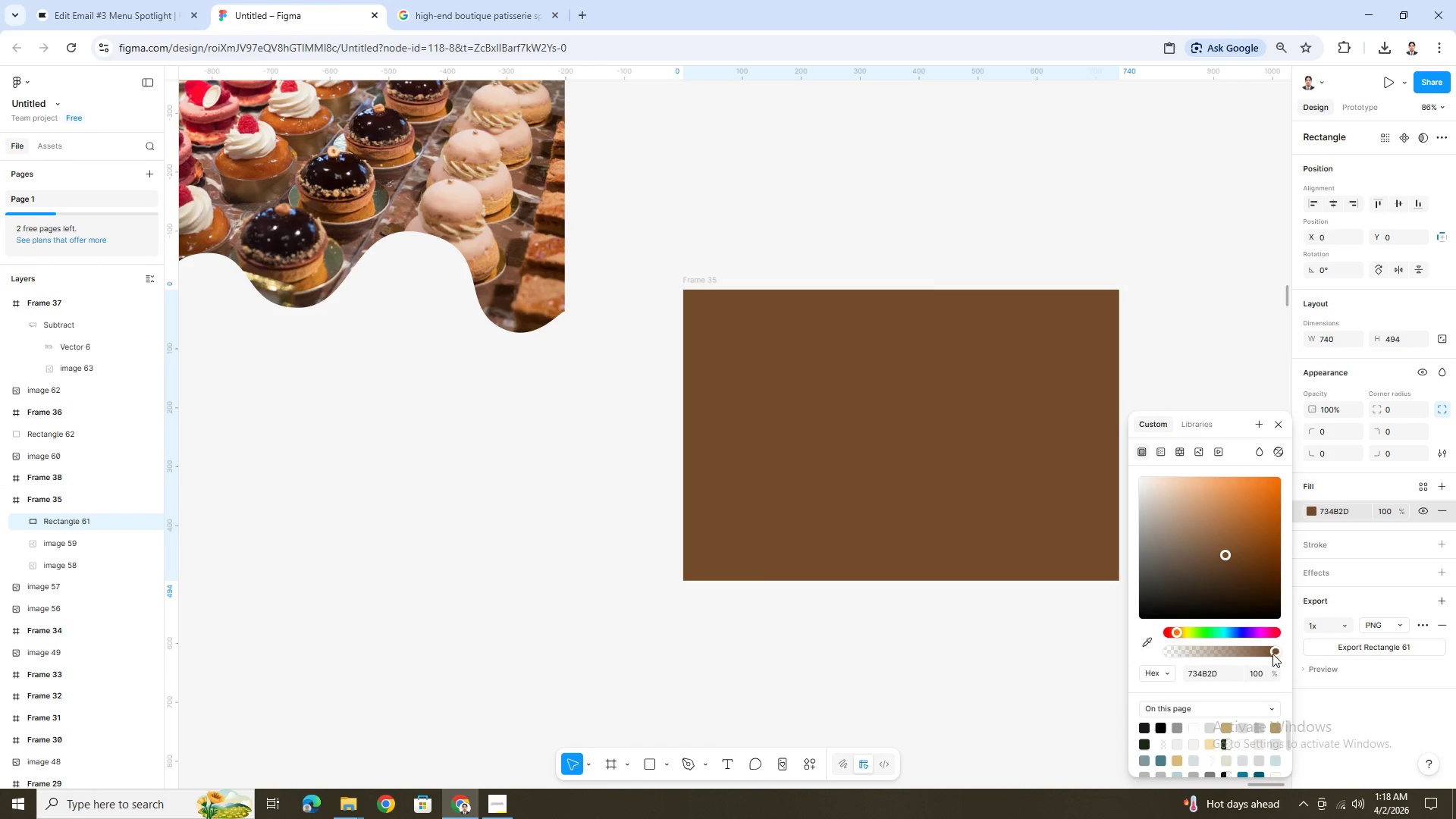 
left_click_drag(start_coordinate=[1276, 650], to_coordinate=[1266, 651])
 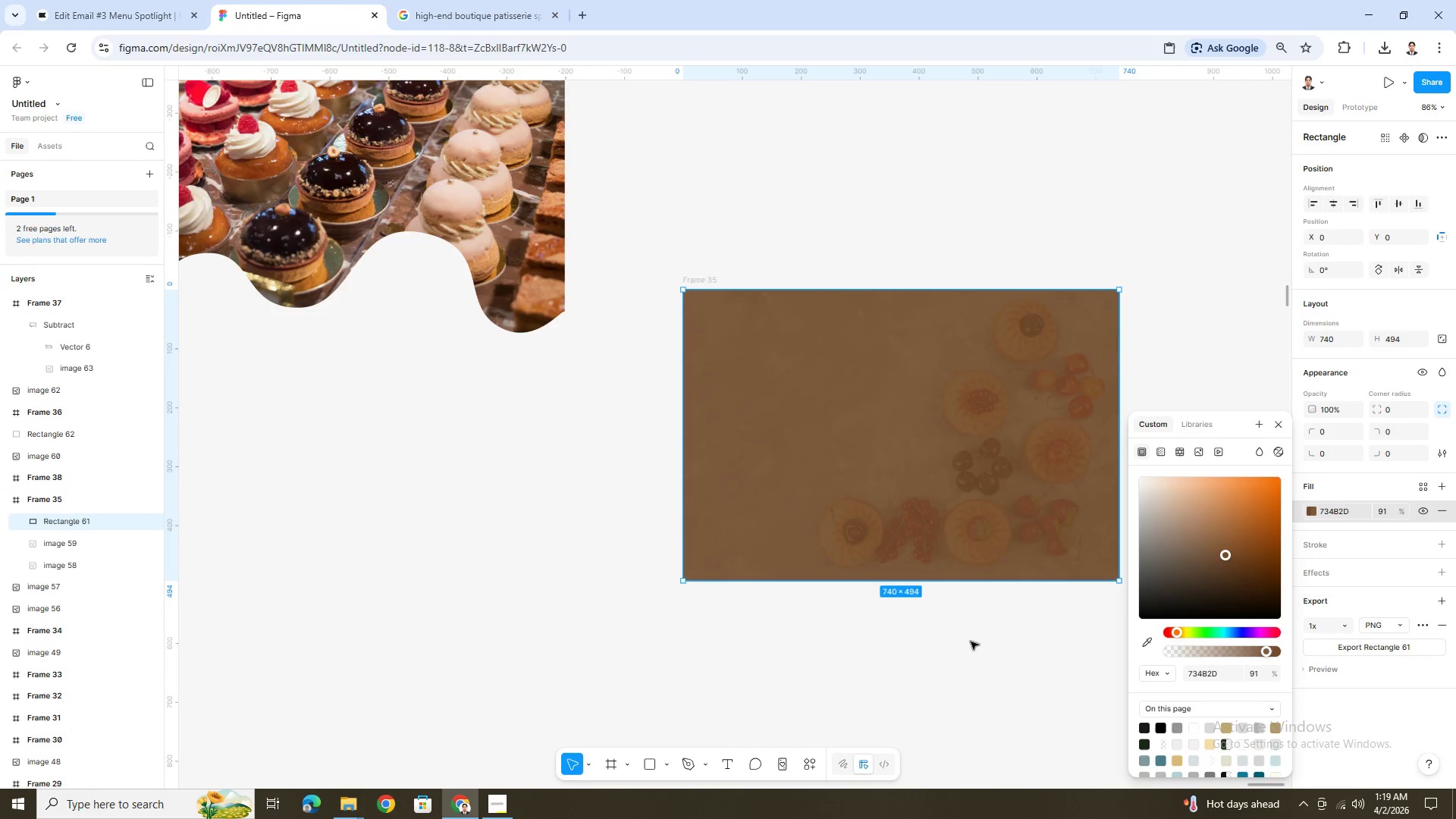 
left_click([987, 646])
 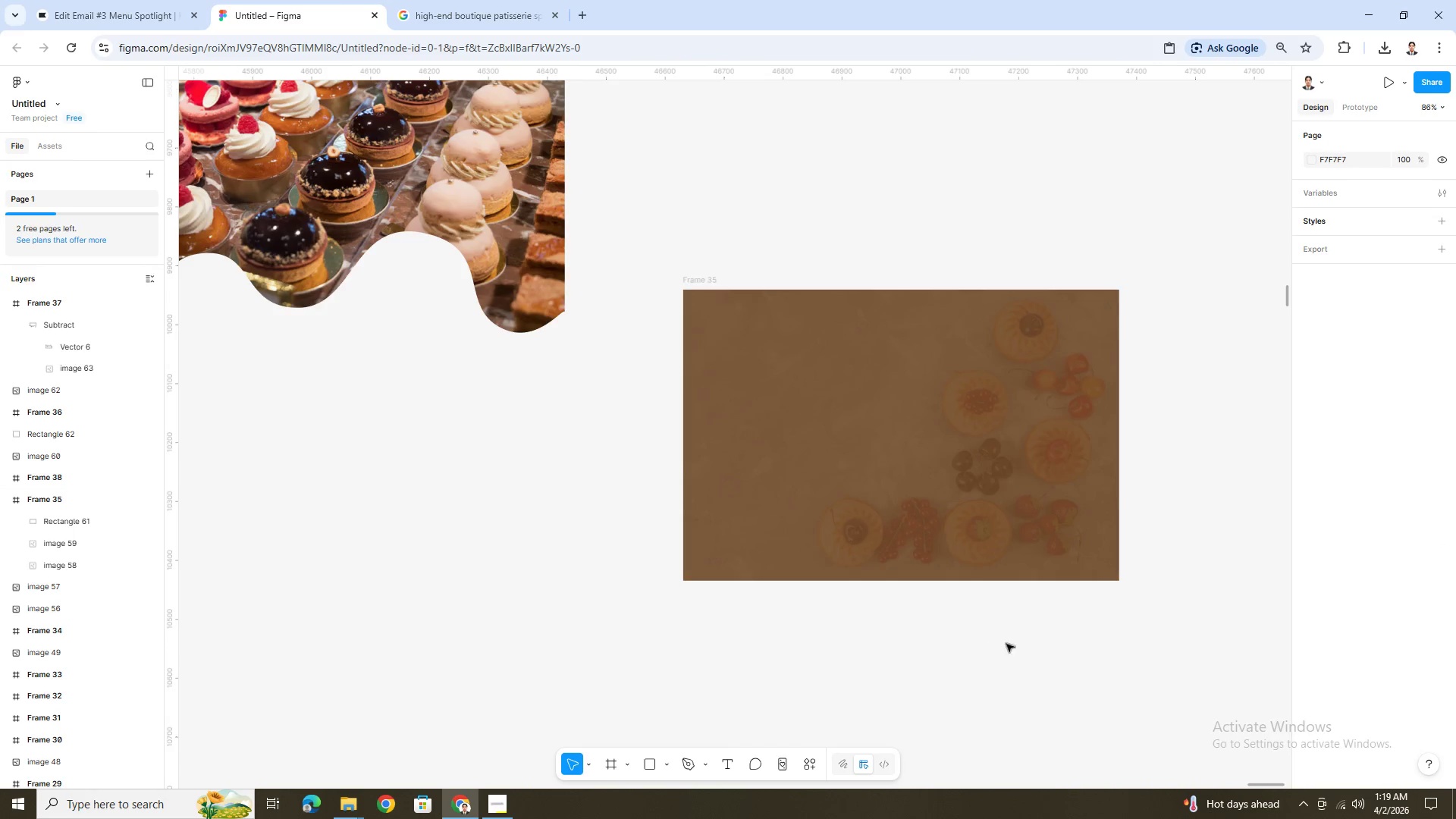 
hold_key(key=ControlLeft, duration=1.53)
scroll: coordinate [1057, 596], scroll_direction: down, amount: 5.0
 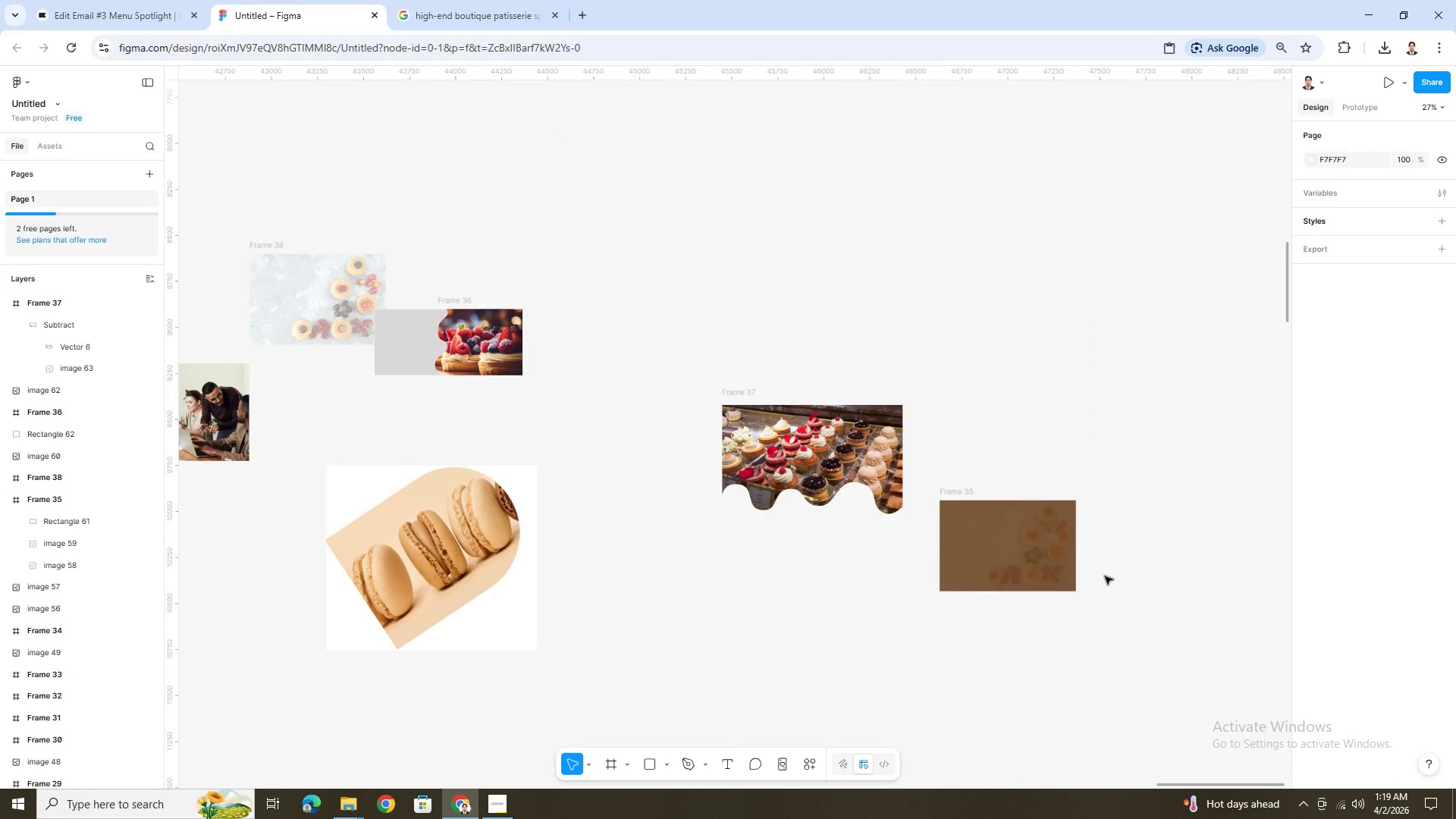 
hold_key(key=ControlLeft, duration=0.88)
 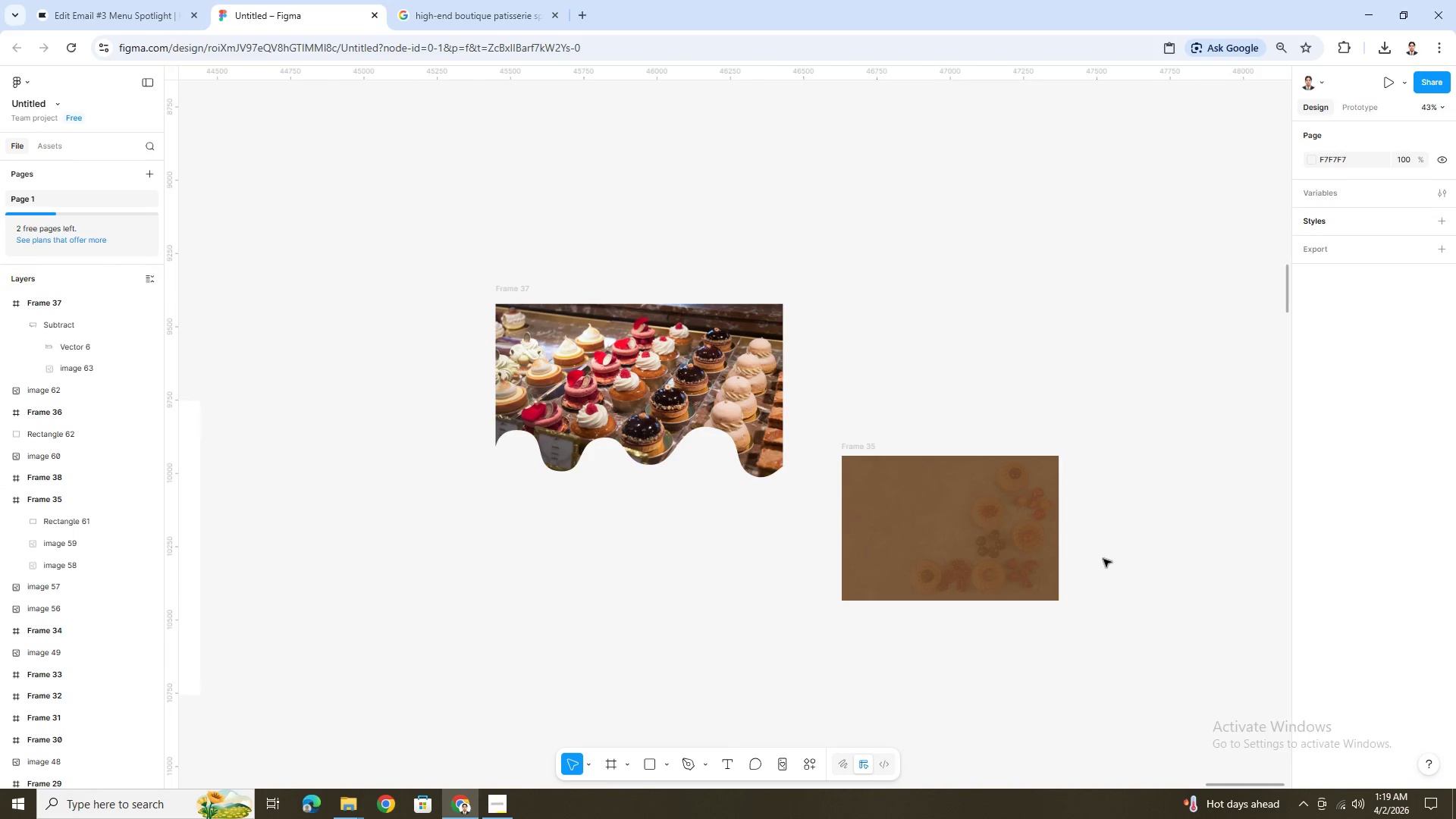 
scroll: coordinate [1105, 576], scroll_direction: up, amount: 2.0
 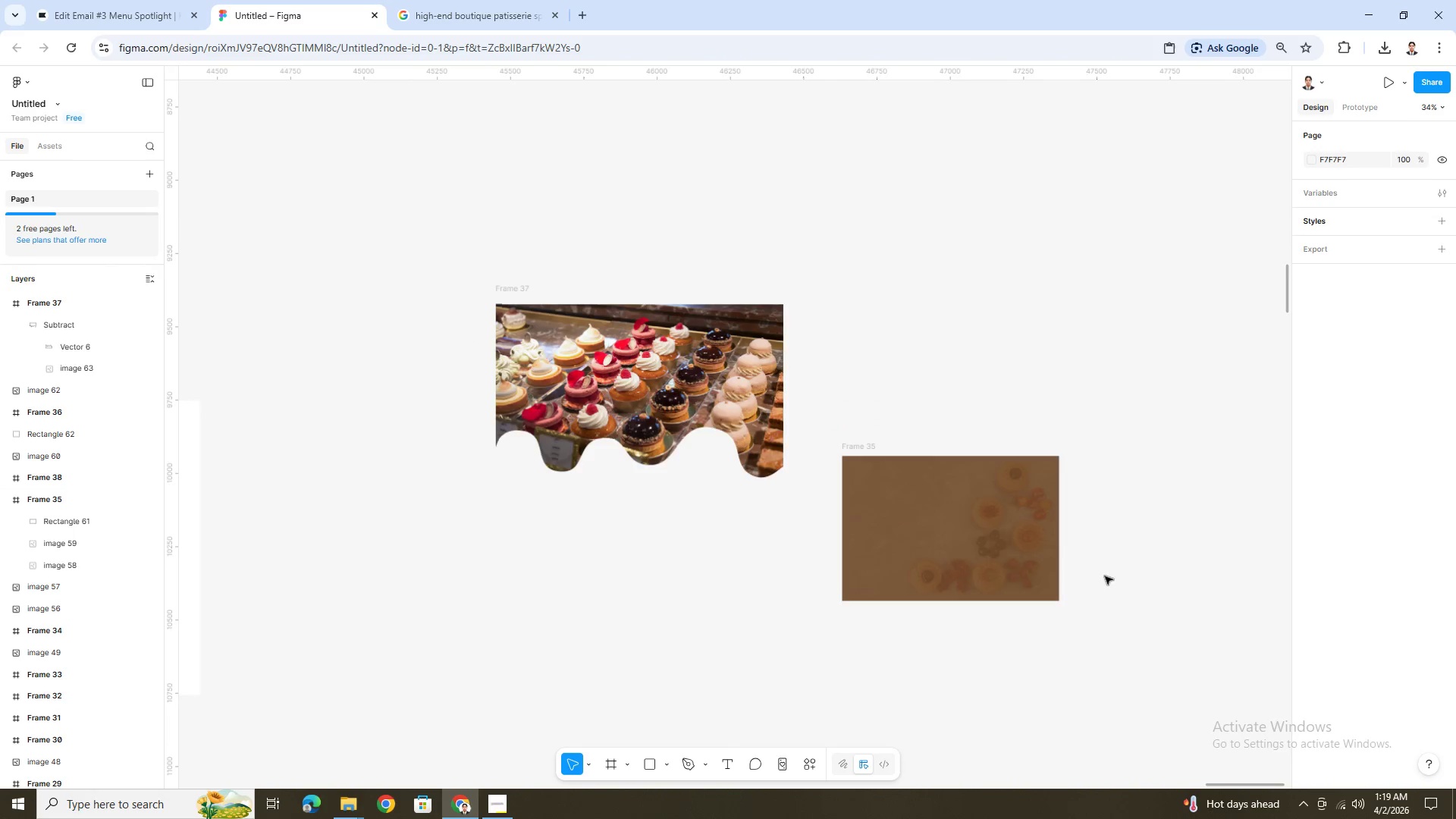 
left_click([976, 529])
 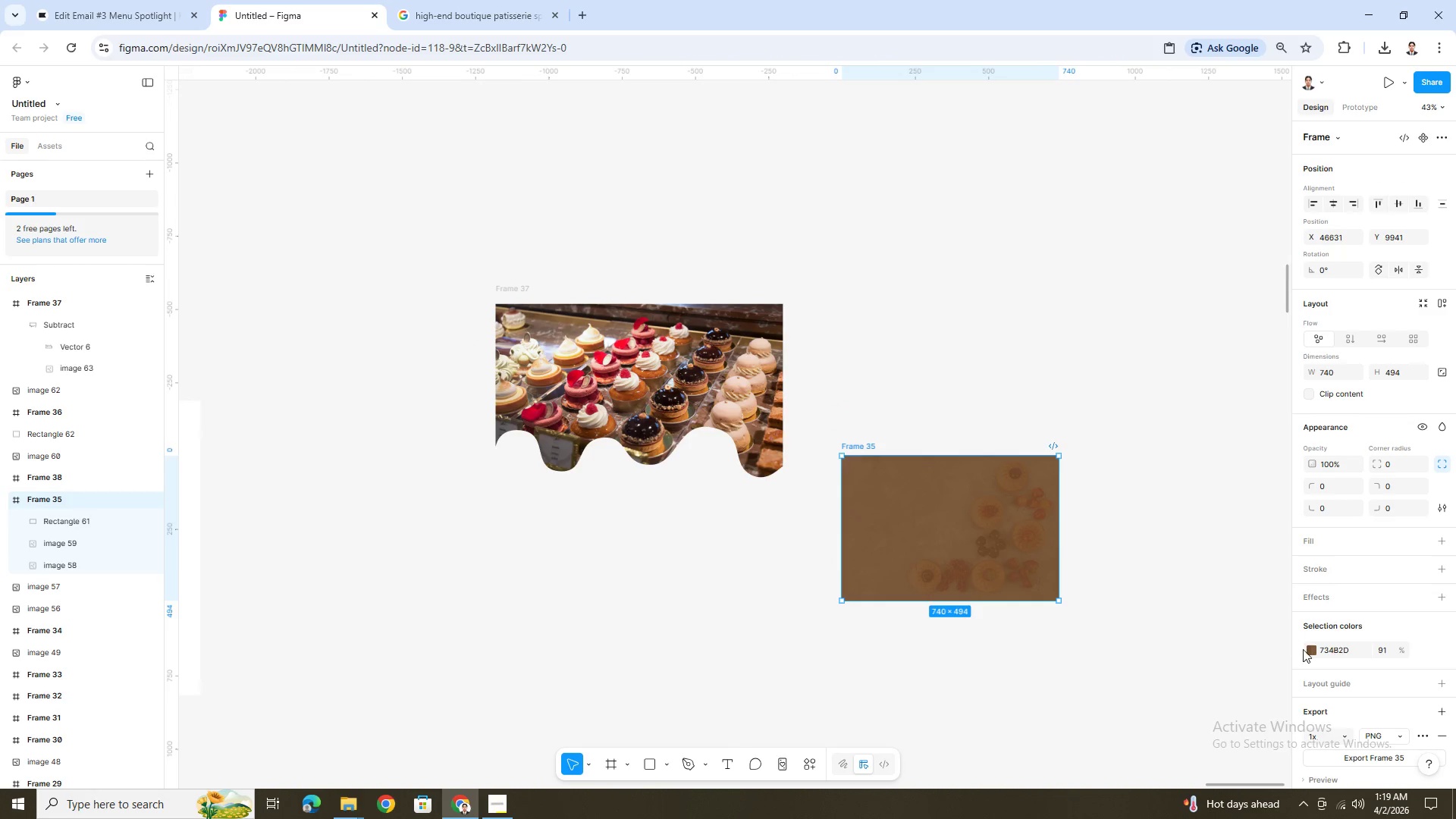 
left_click([1308, 651])
 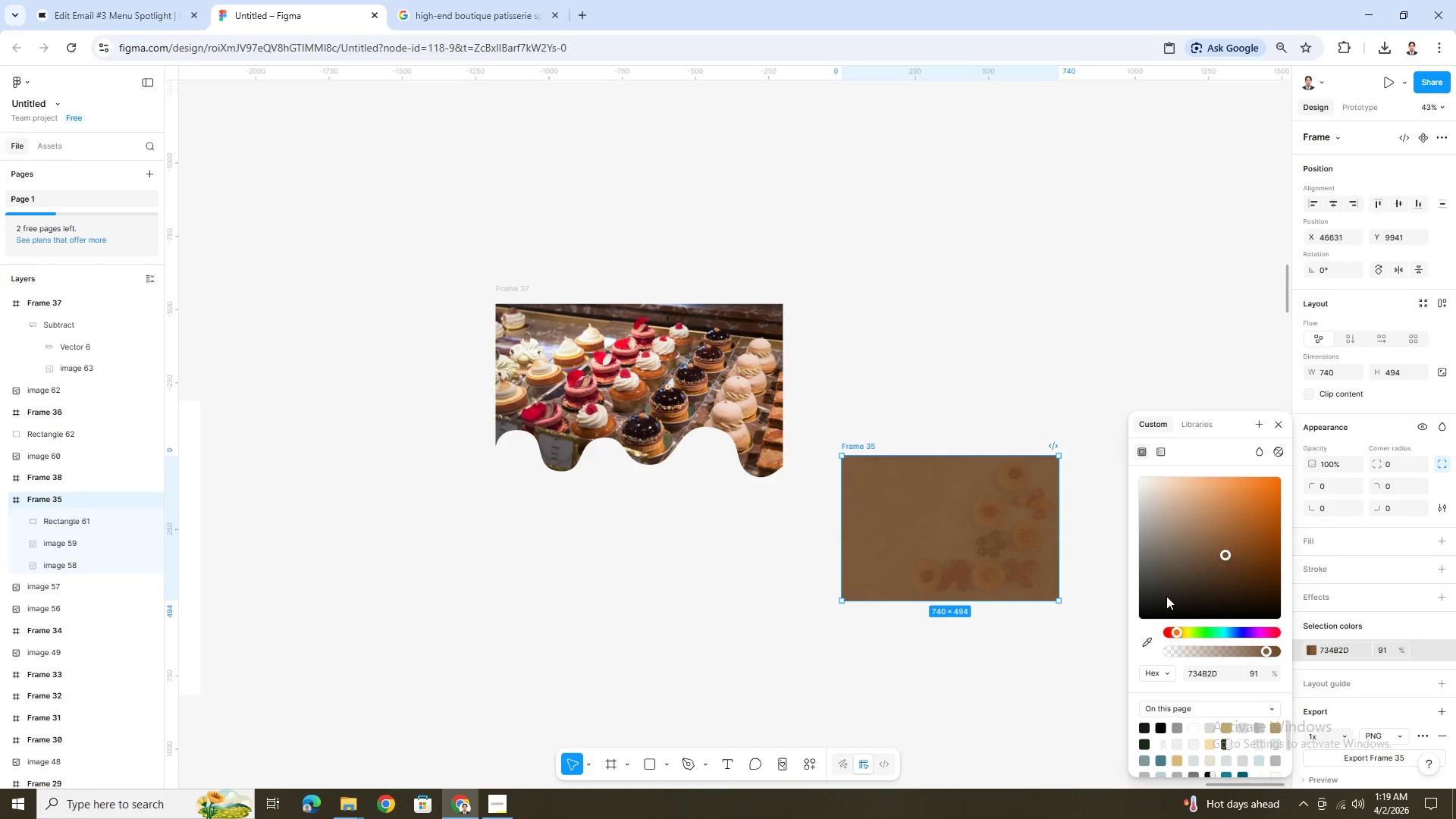 
left_click([1160, 600])
 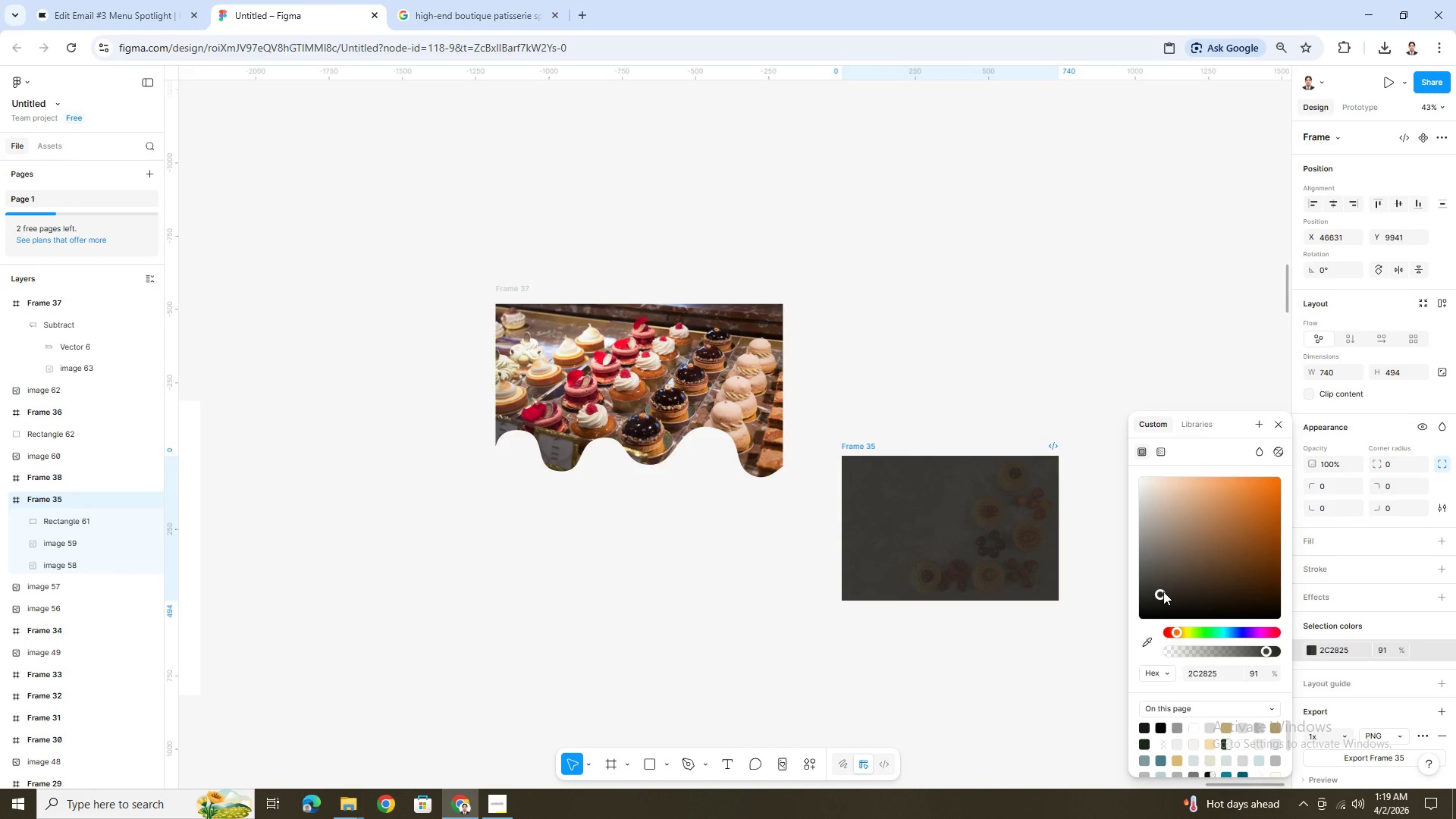 
left_click_drag(start_coordinate=[1163, 592], to_coordinate=[1157, 595])
 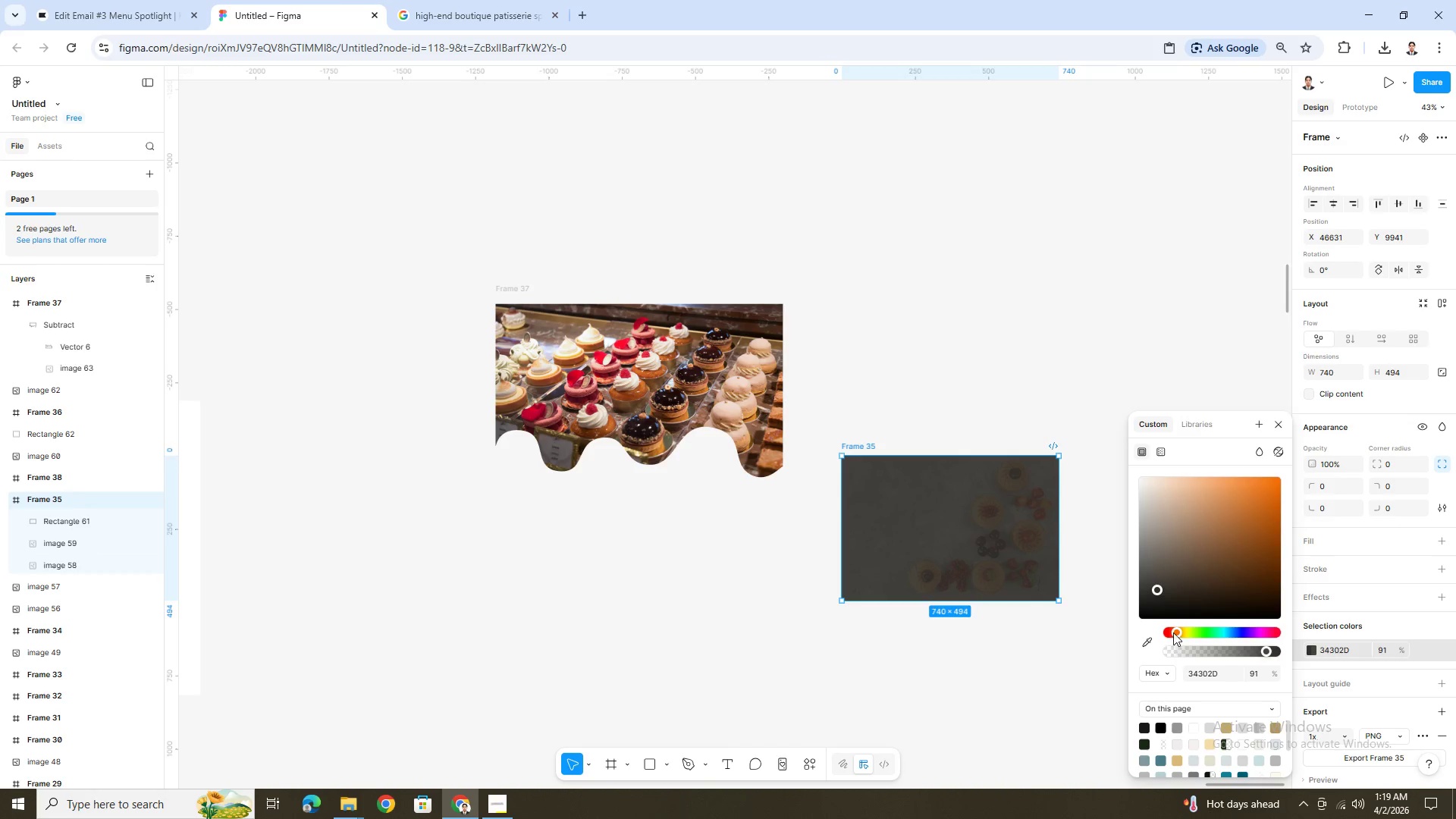 
left_click_drag(start_coordinate=[1173, 632], to_coordinate=[1166, 630])
 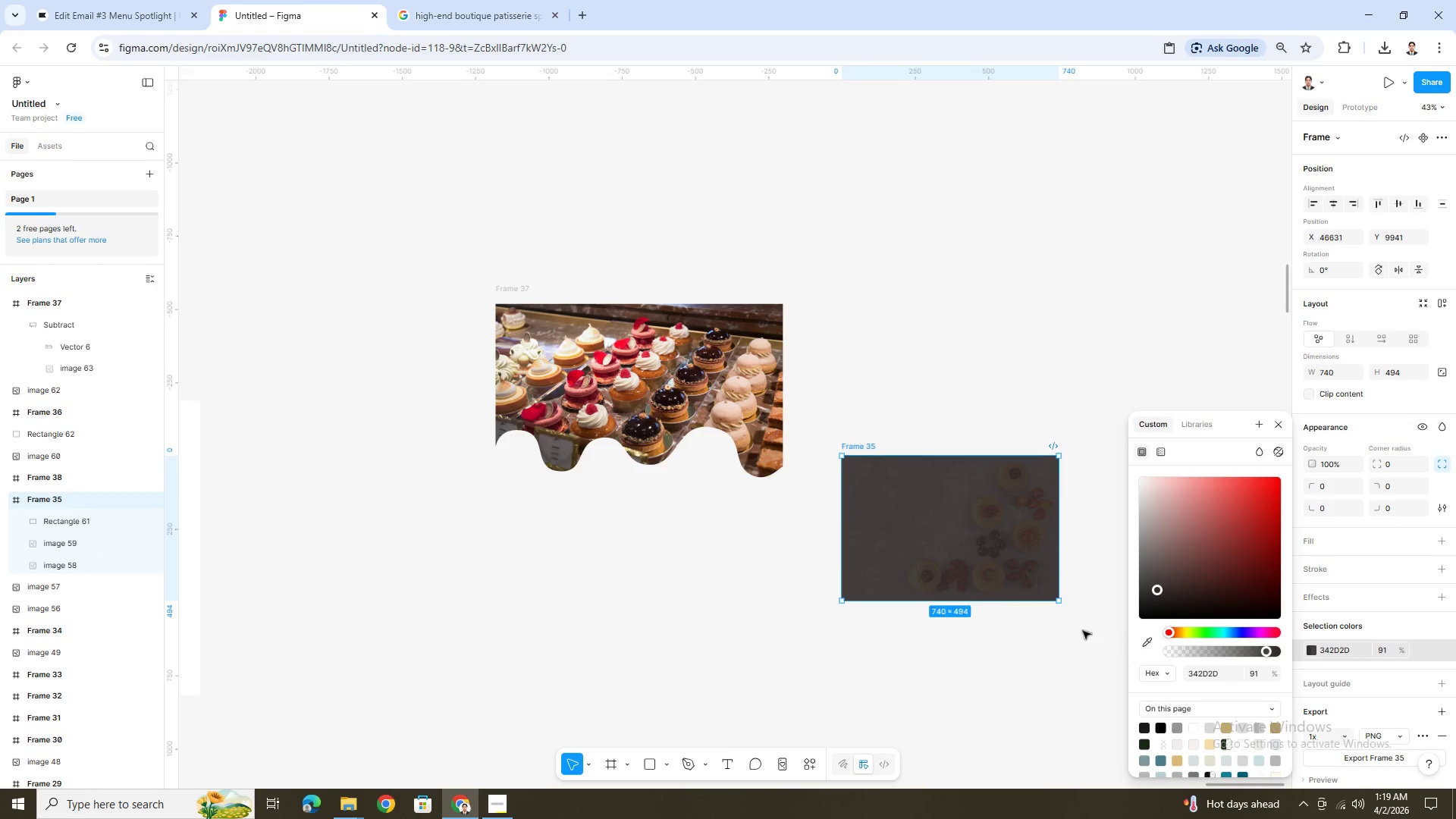 
hold_key(key=ControlLeft, duration=0.52)
scroll: coordinate [1061, 629], scroll_direction: up, amount: 5.0
 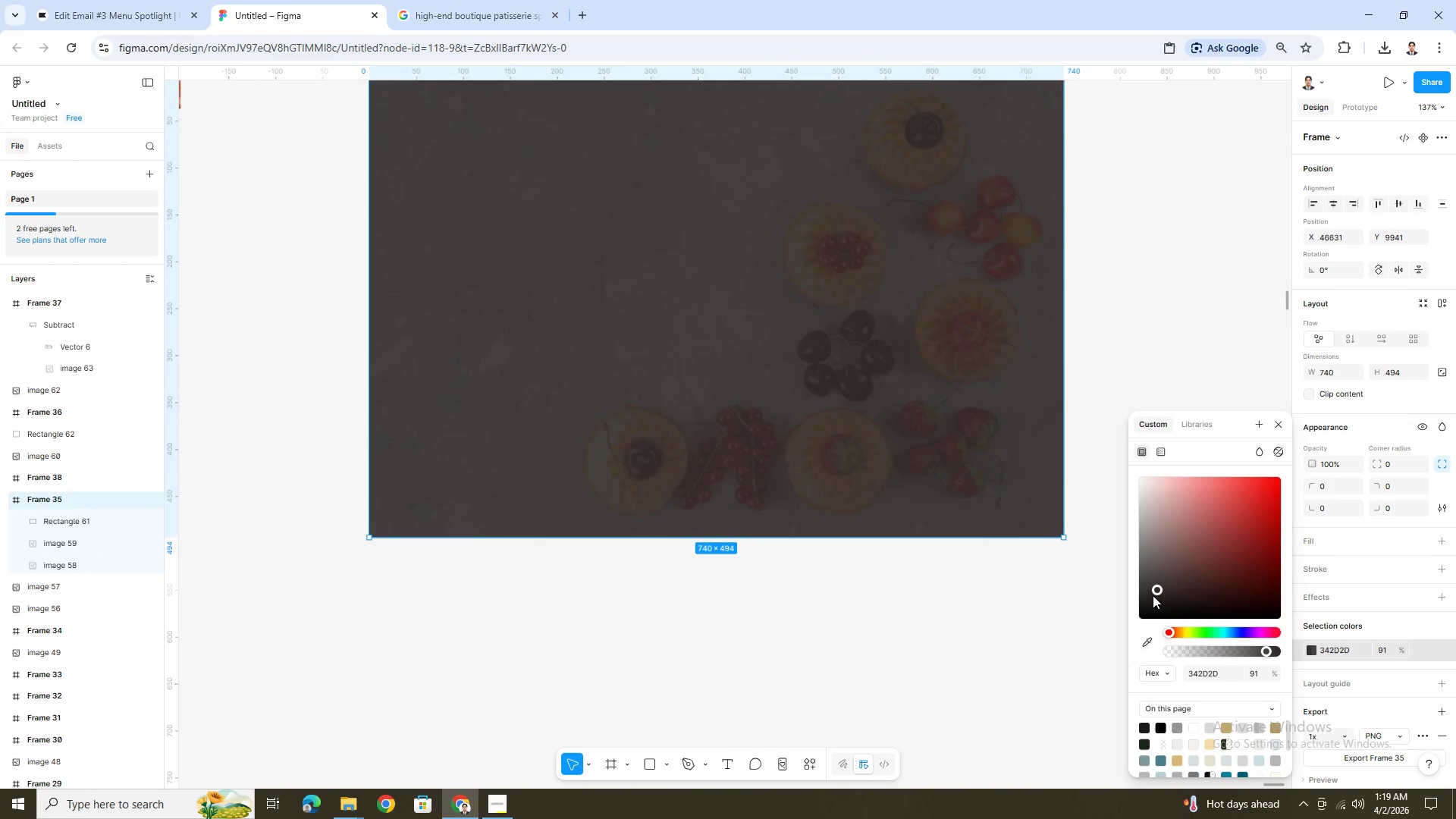 
left_click_drag(start_coordinate=[1155, 589], to_coordinate=[1151, 588])
 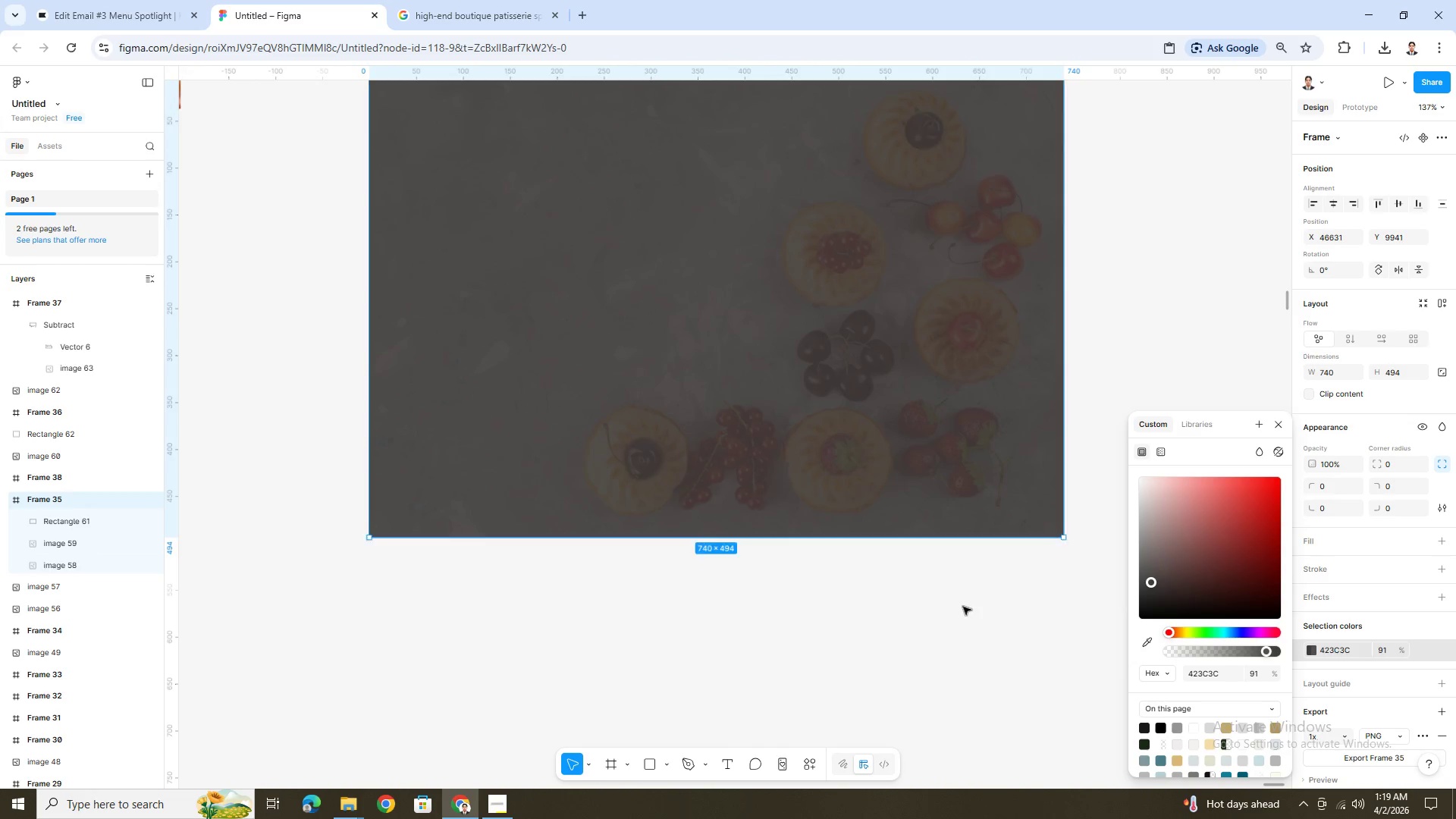 
left_click([956, 607])
 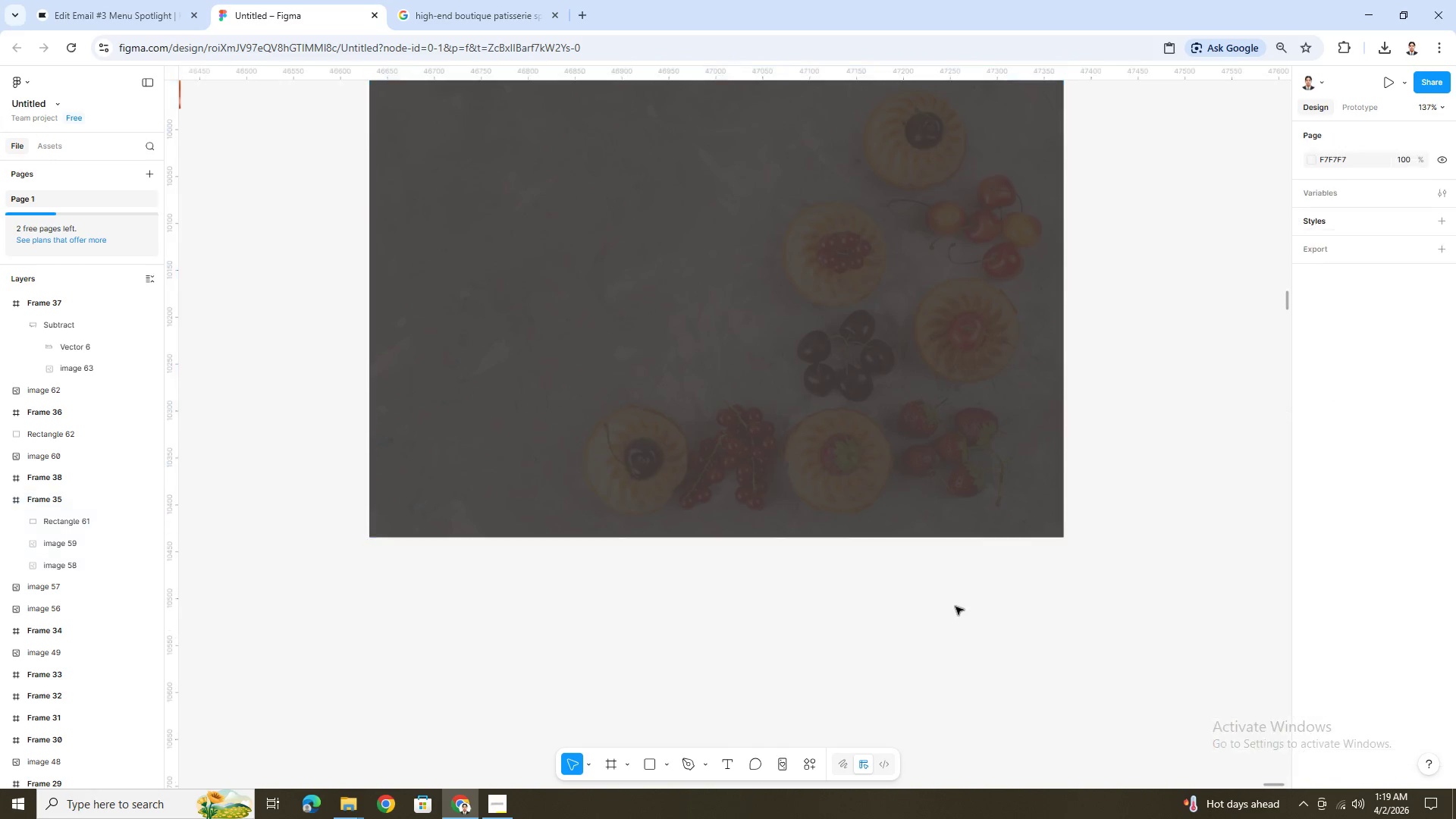 
hold_key(key=ControlLeft, duration=0.44)
scroll: coordinate [973, 600], scroll_direction: down, amount: 5.0
 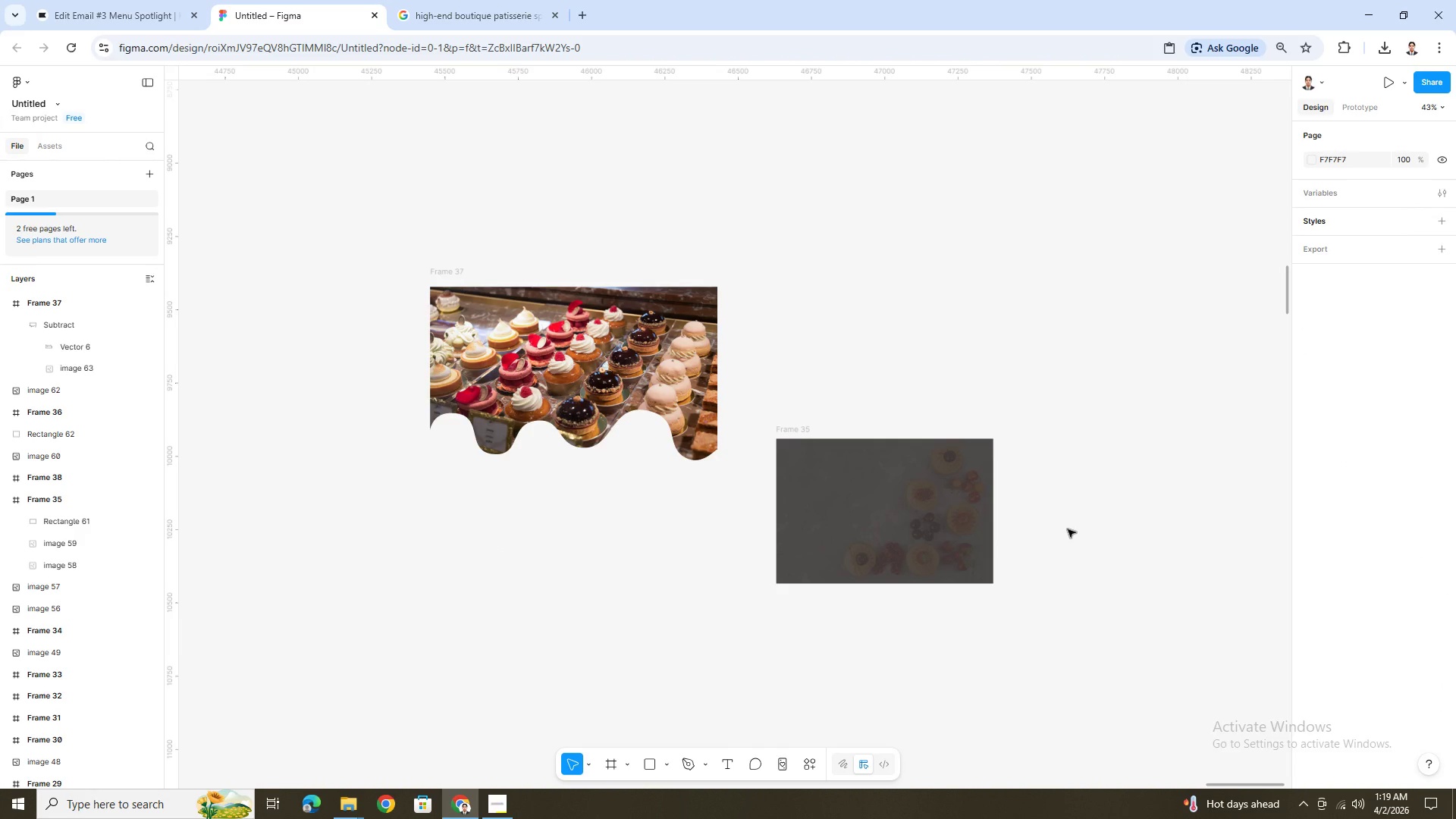 
key(Alt+AltLeft)
 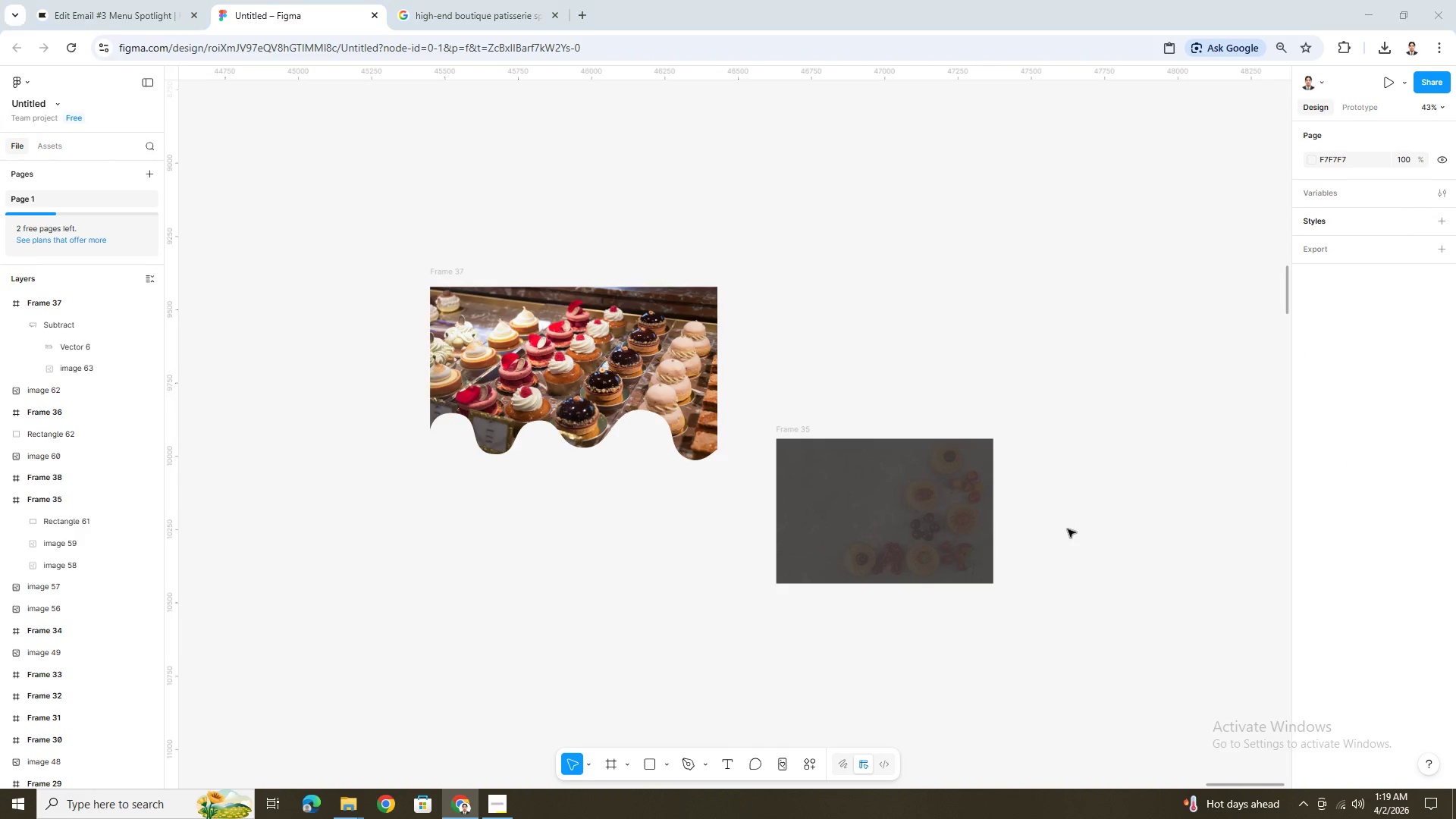 
key(Alt+Tab)